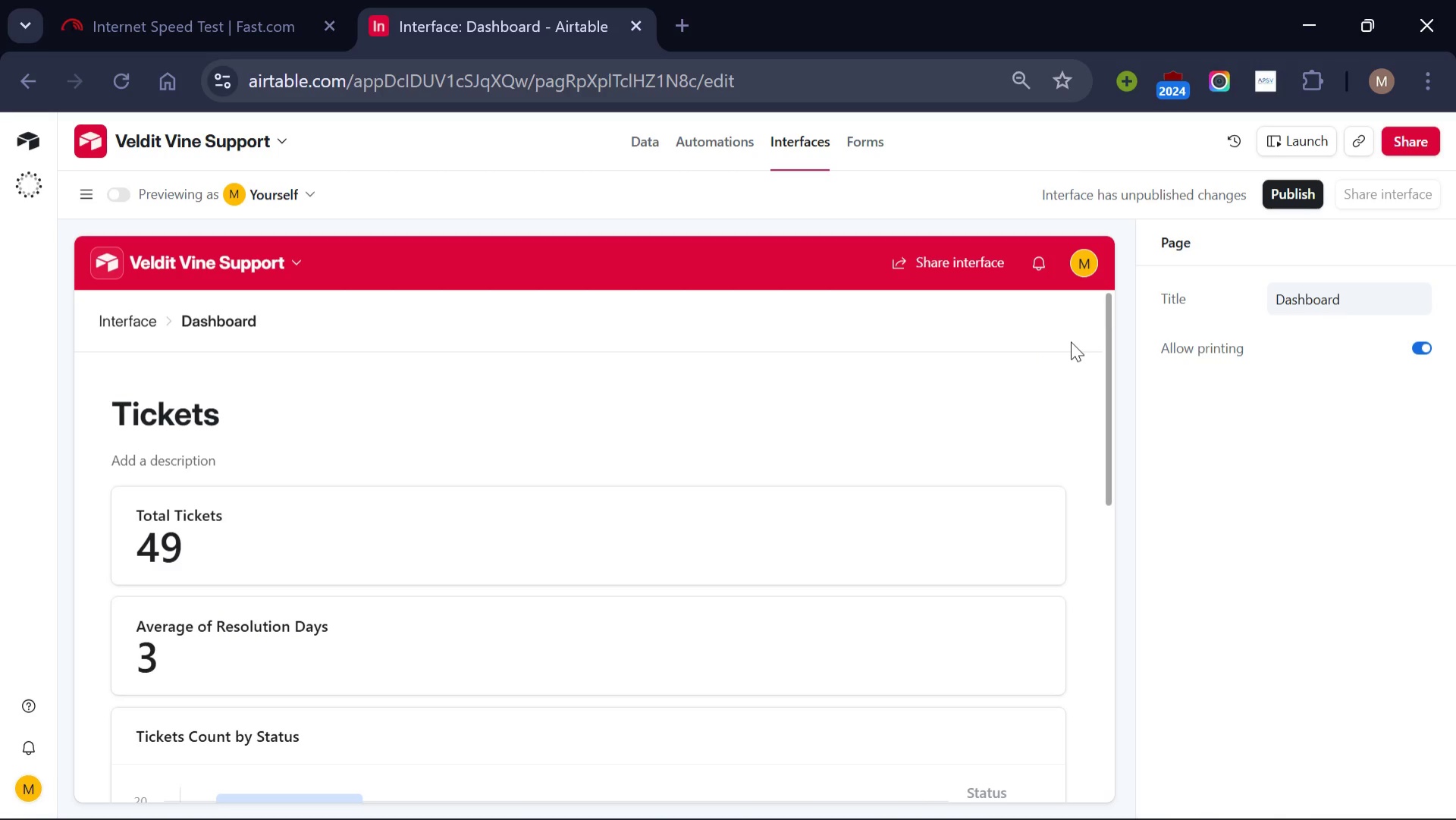 
wait(6.0)
 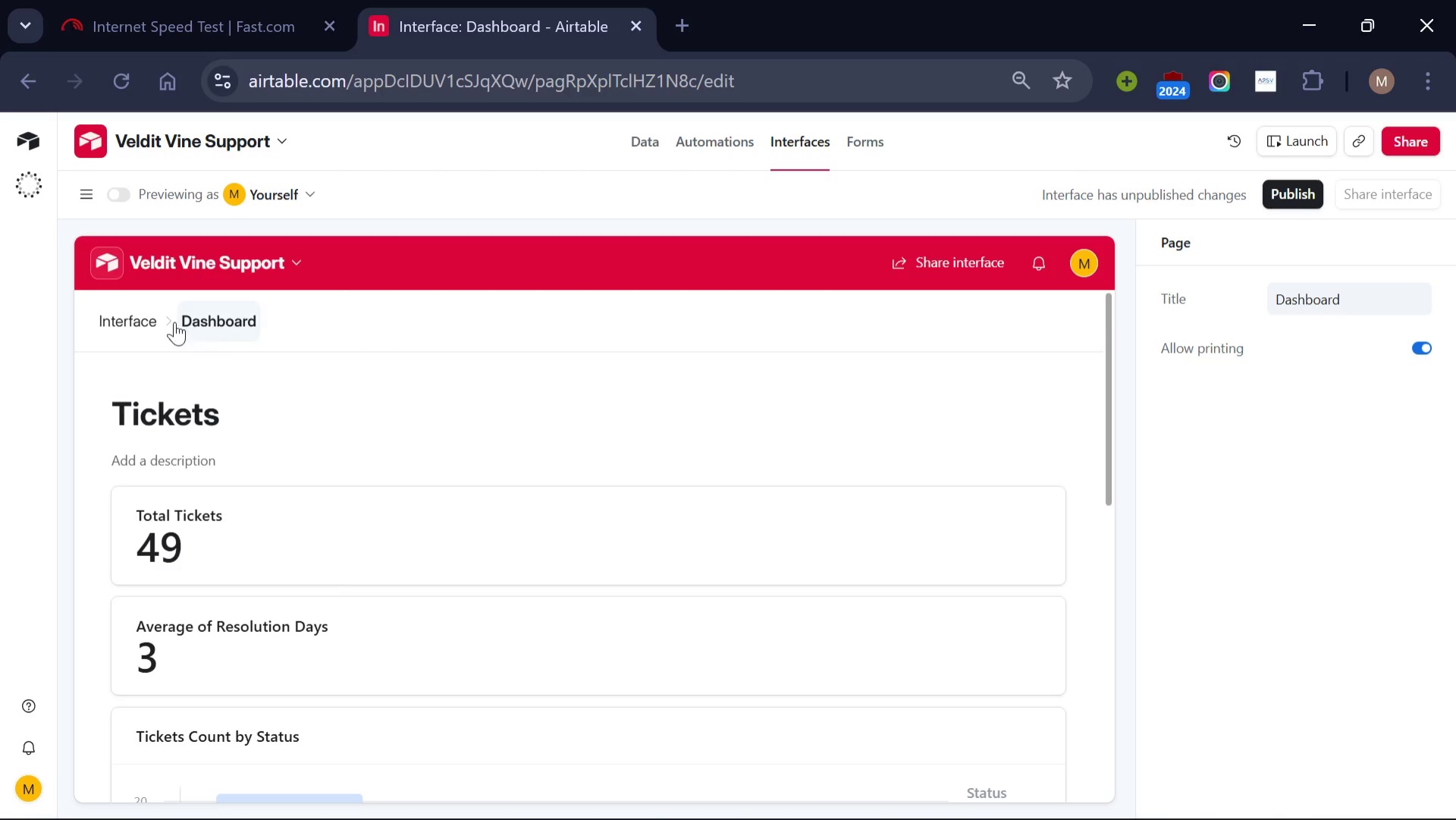 
left_click([1380, 300])
 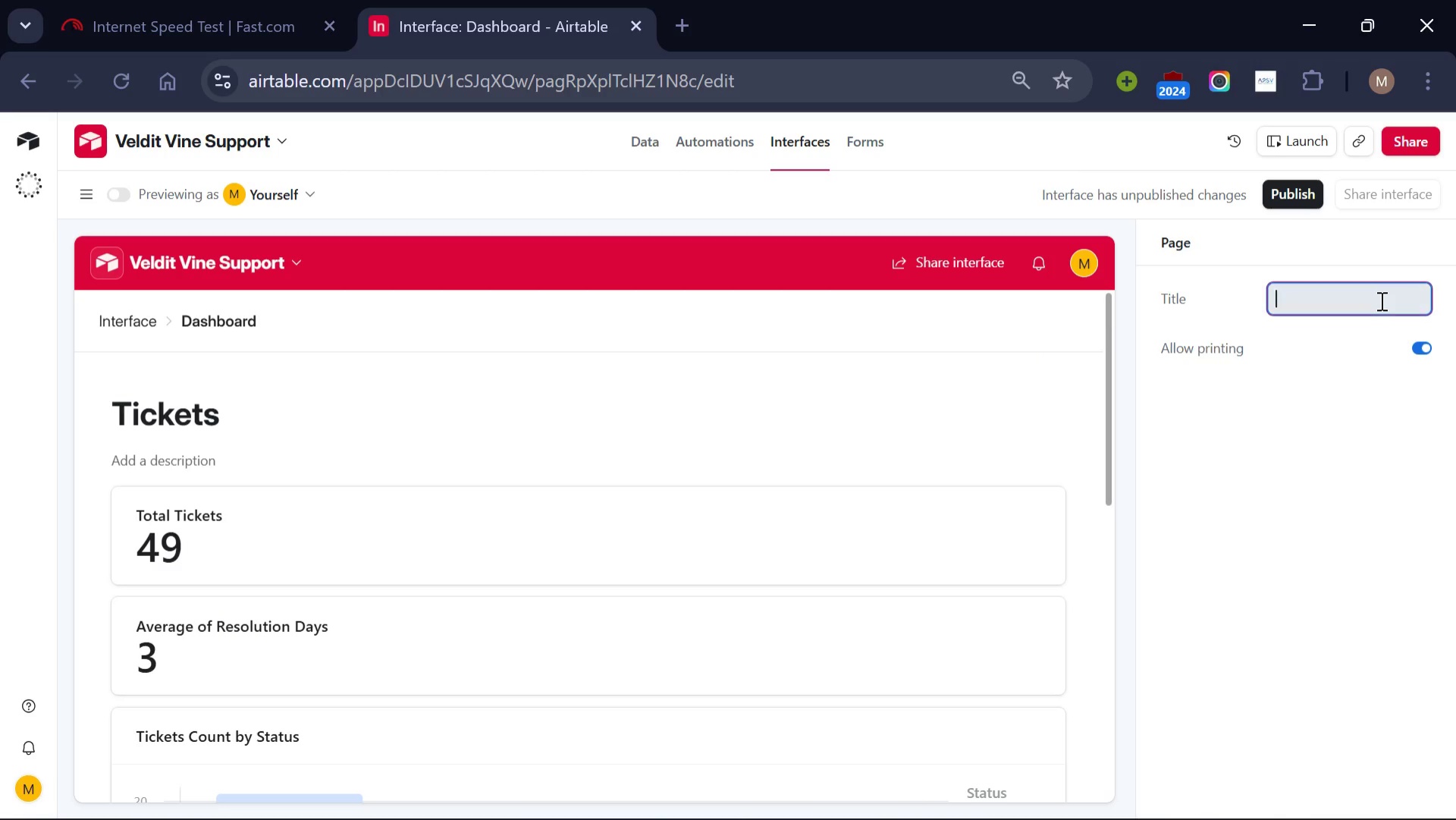 
key(Backspace)
 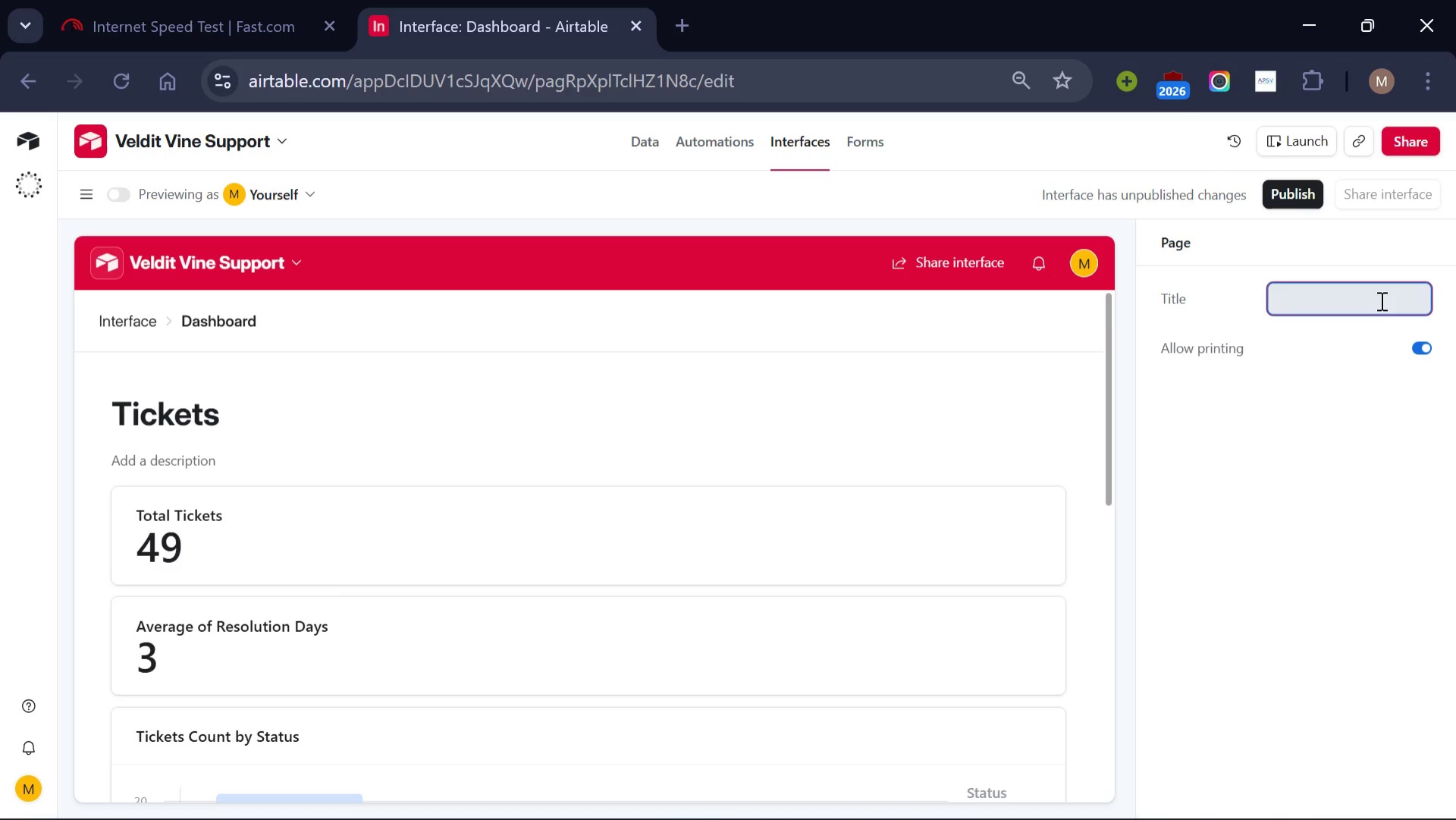 
type(Support Audit Dashboard)
 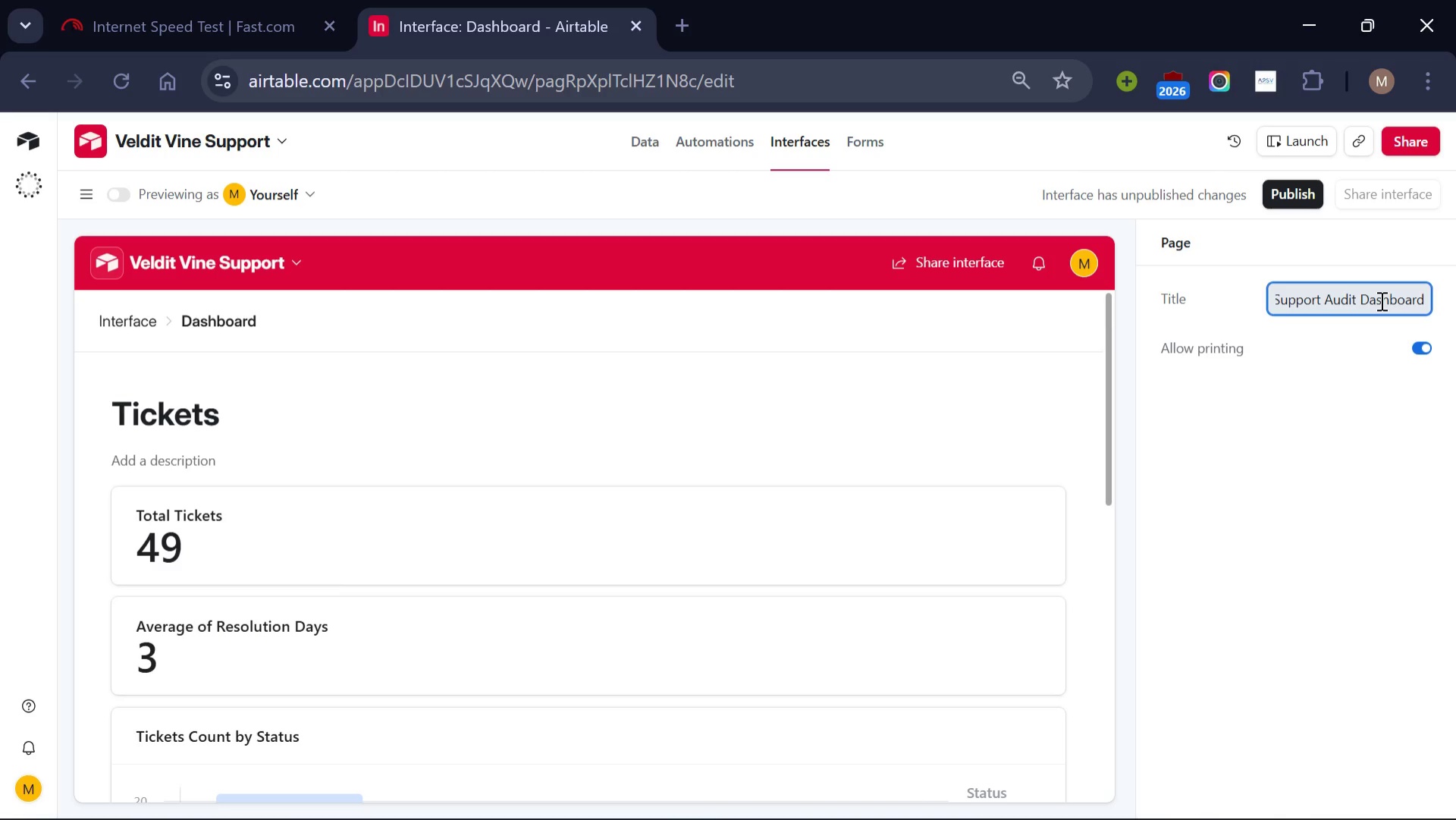 
key(Enter)
 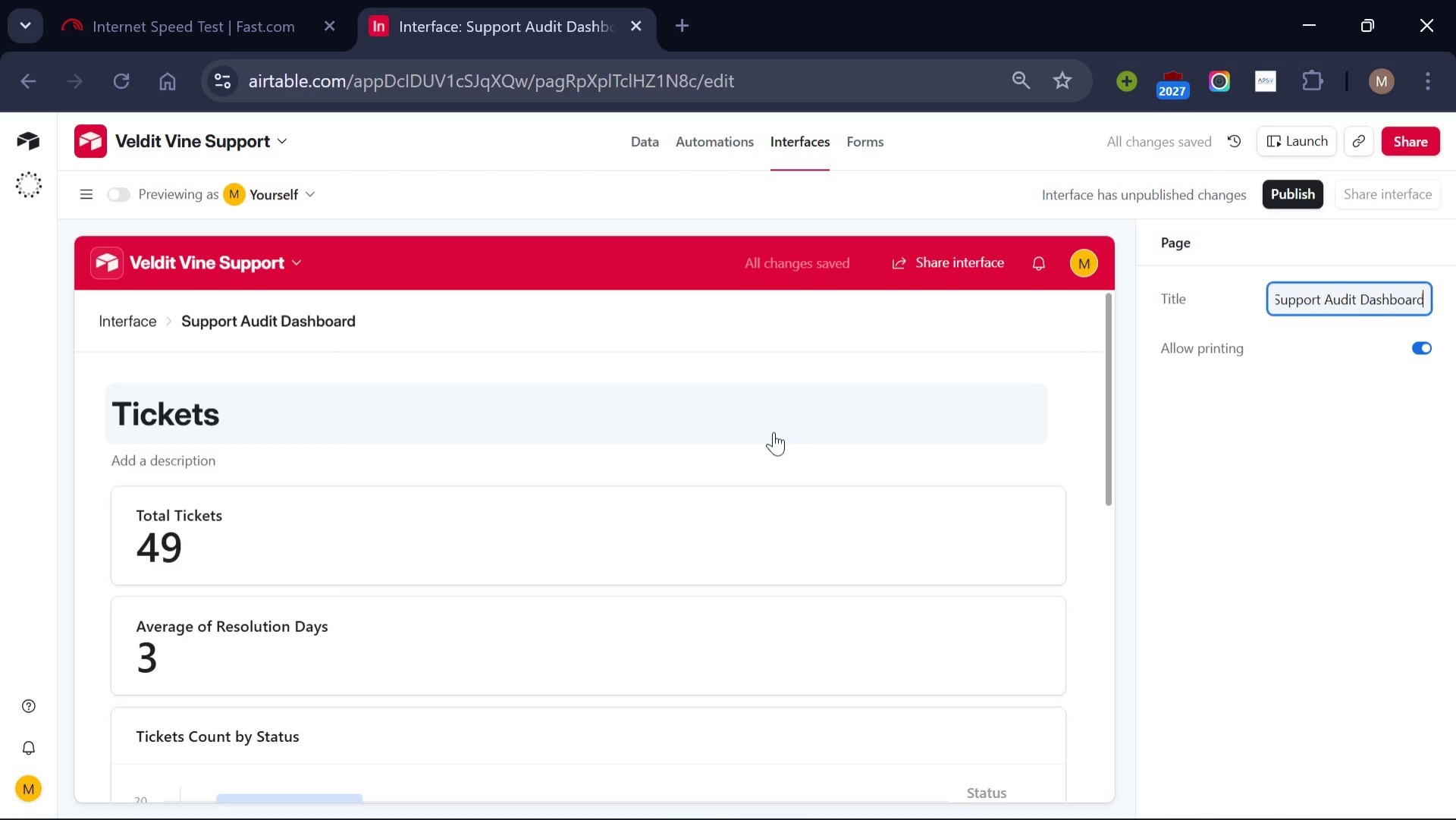 
scroll: coordinate [774, 432], scroll_direction: down, amount: 1.0
 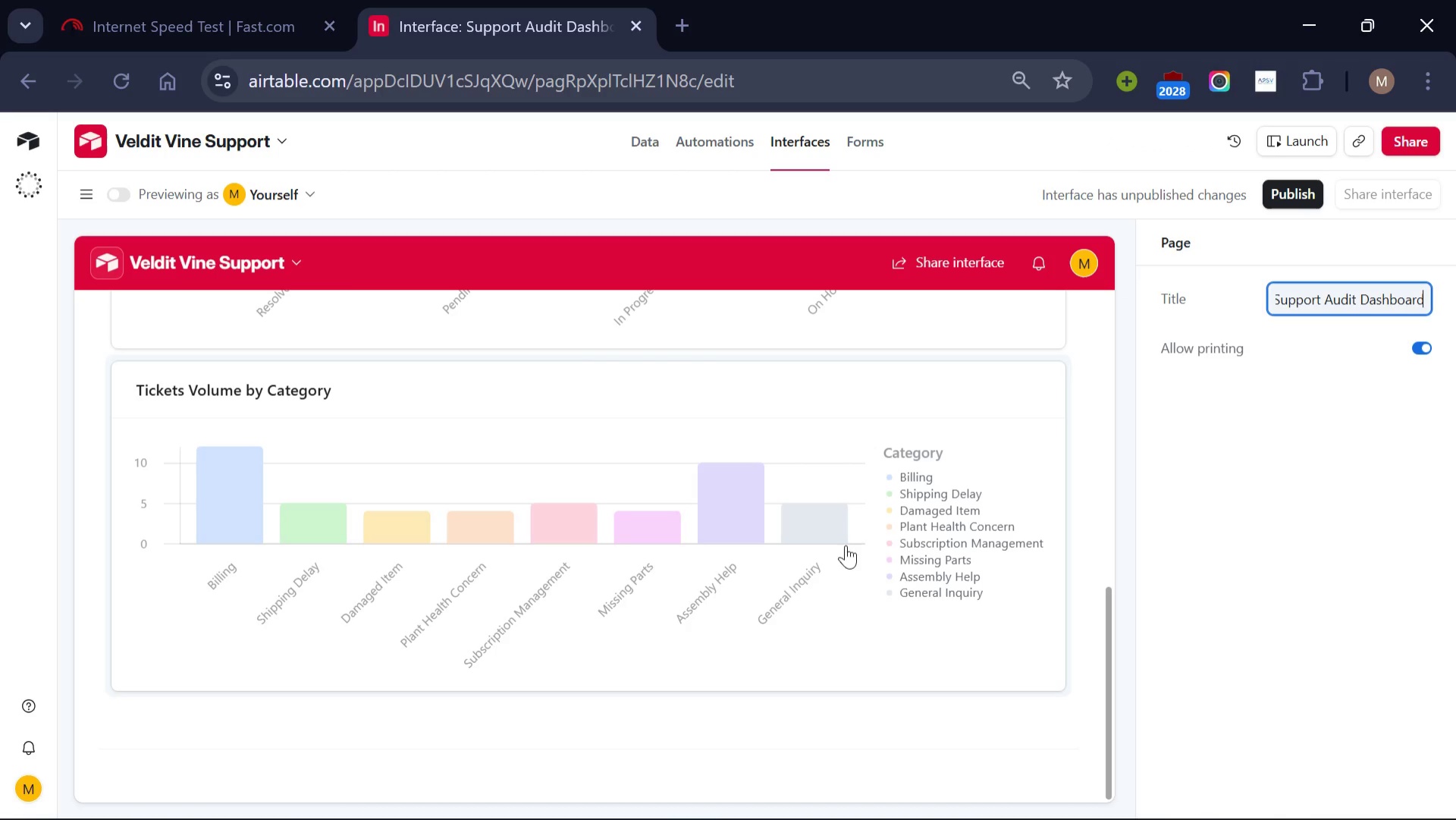 
scroll: coordinate [833, 561], scroll_direction: up, amount: 1.0
 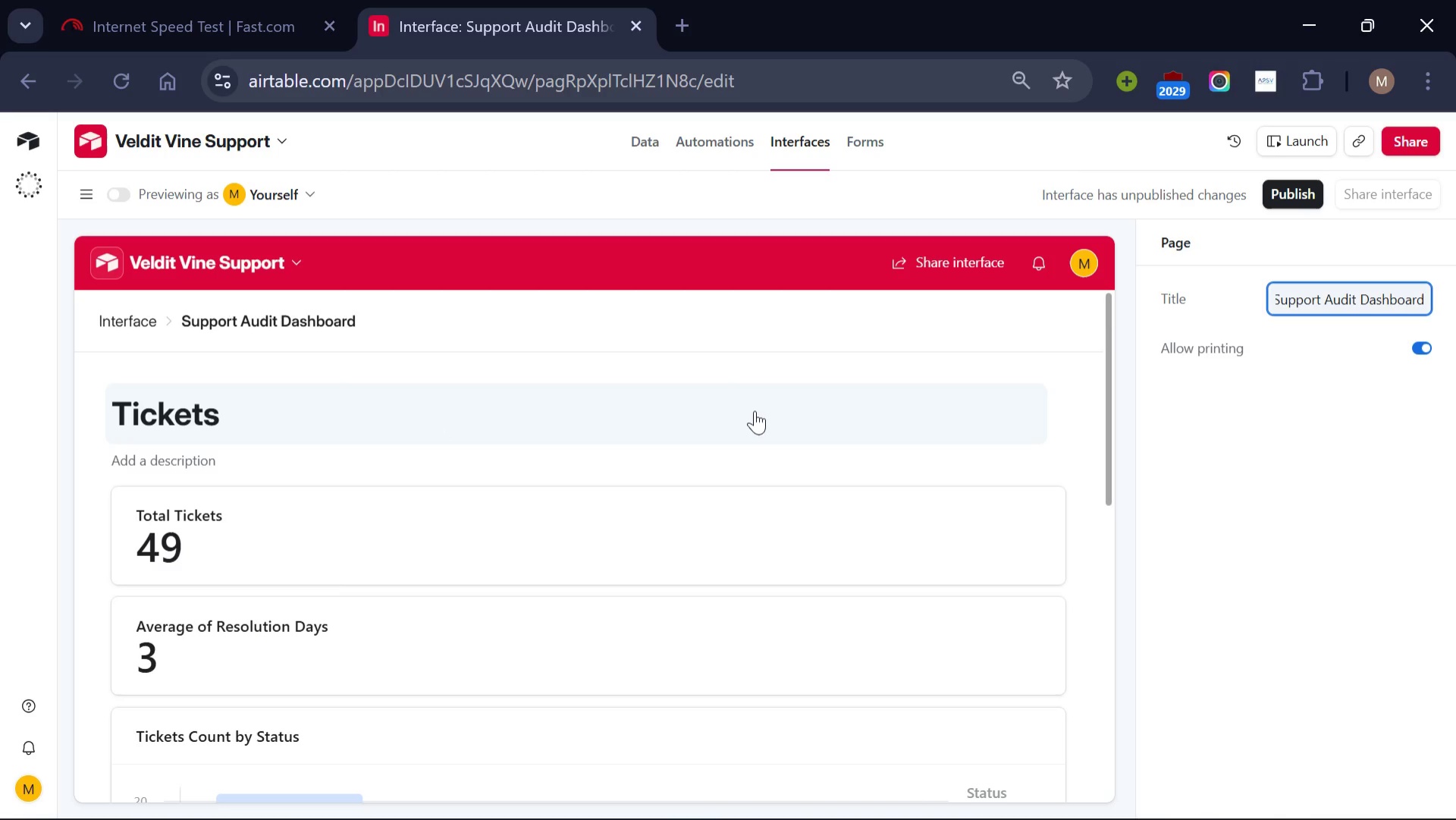 
wait(7.37)
 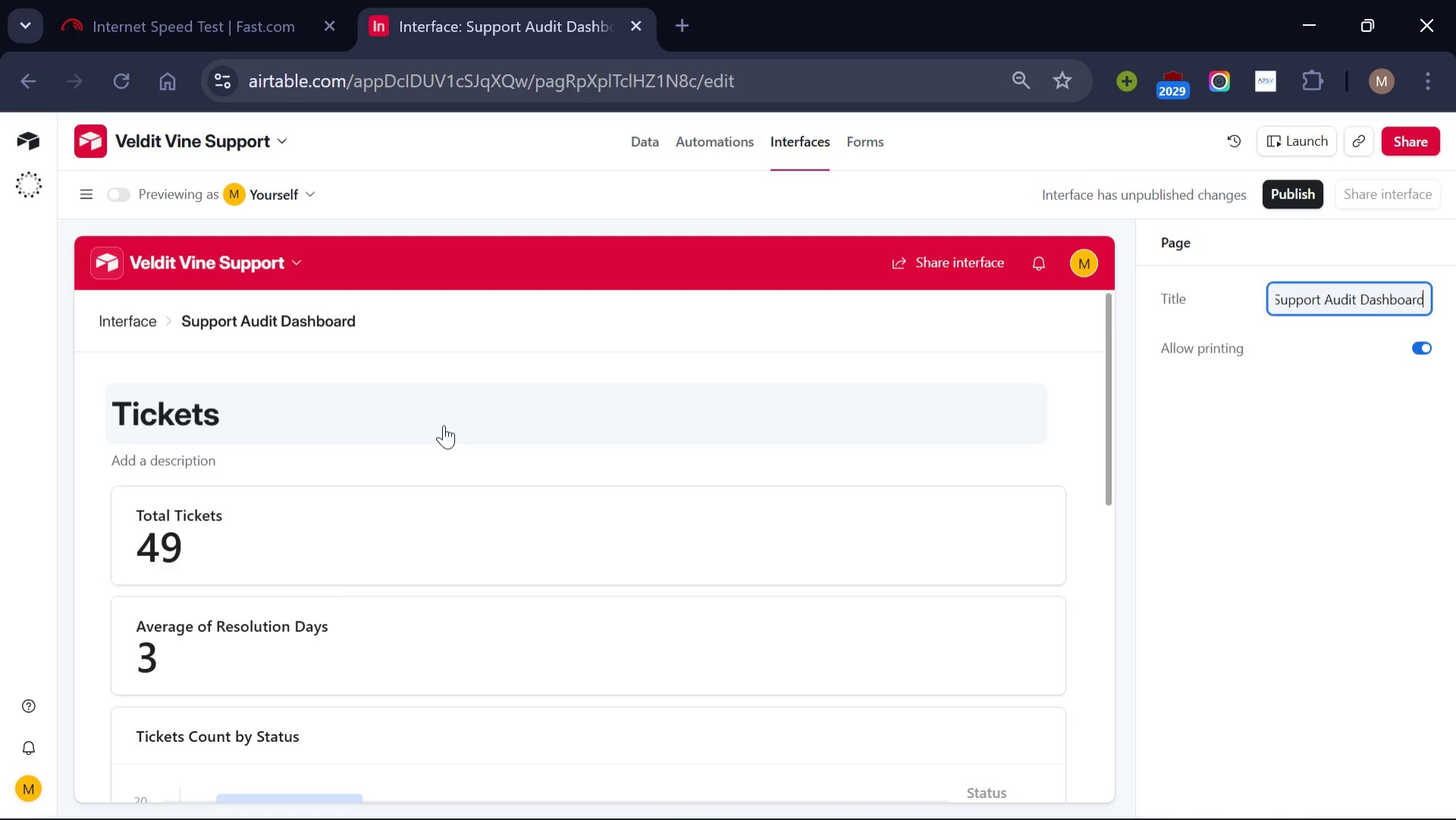 
key(Control+S)
 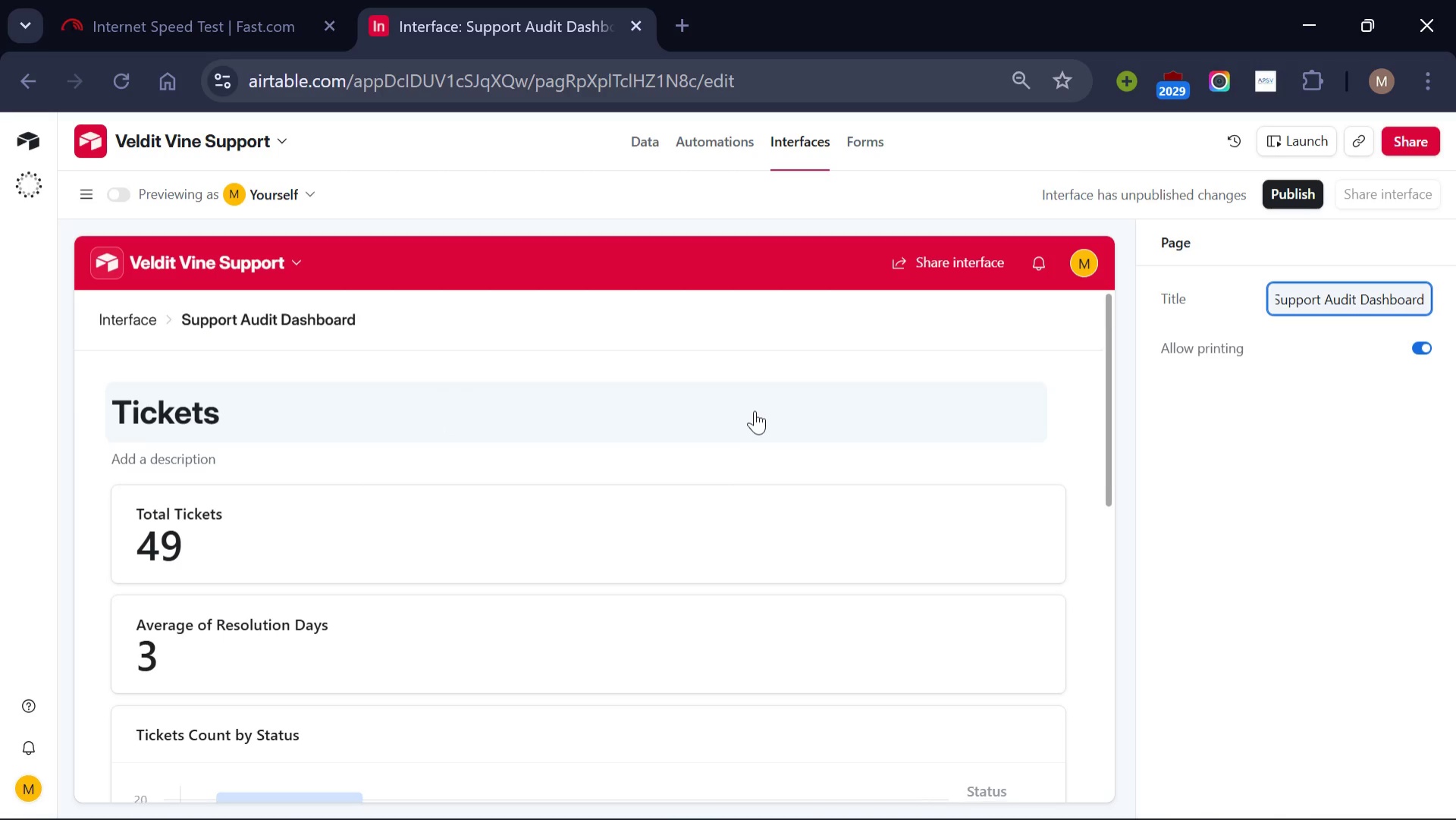 
scroll: coordinate [755, 410], scroll_direction: down, amount: 5.0
 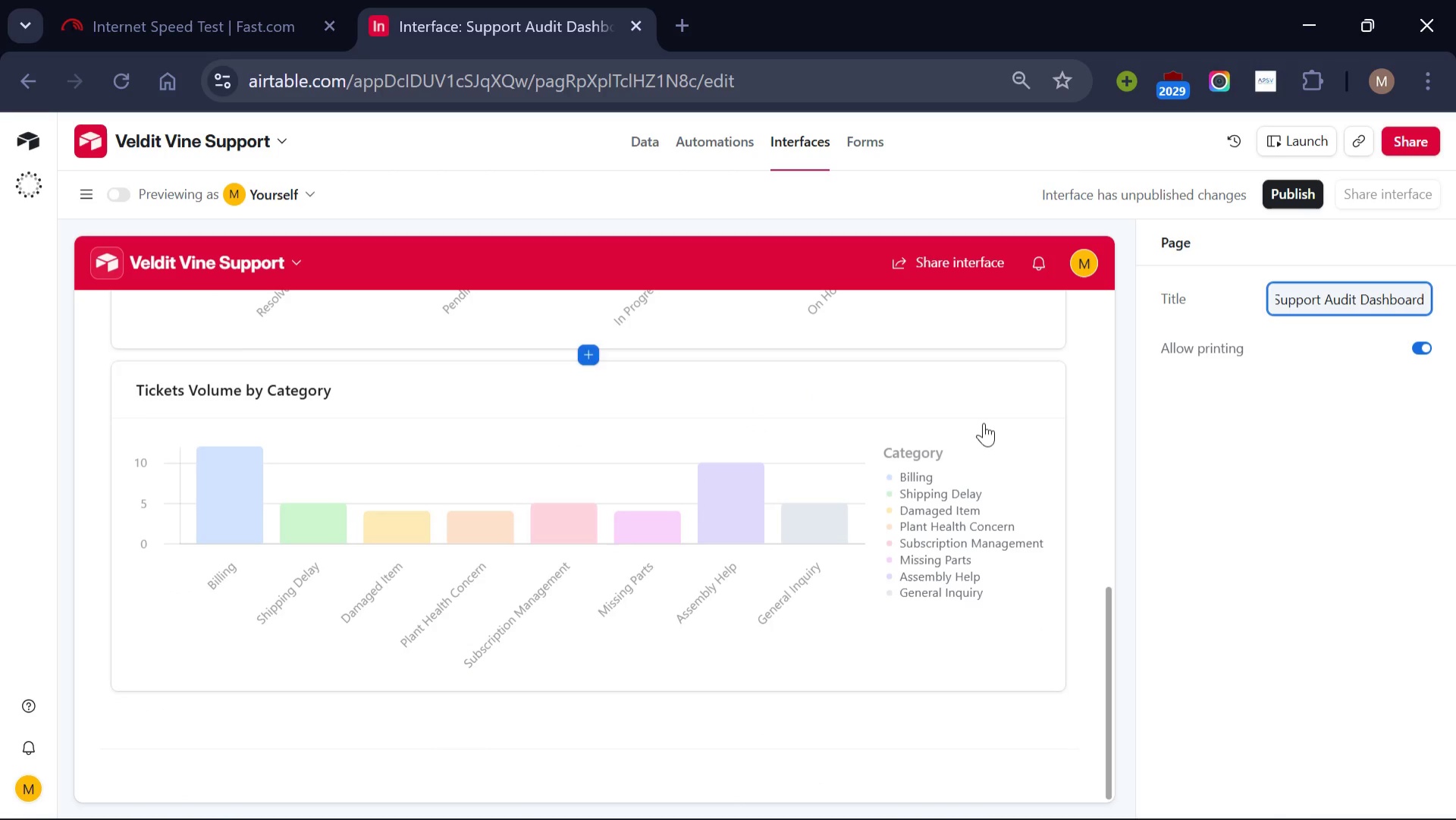 
scroll: coordinate [763, 504], scroll_direction: up, amount: 3.0
 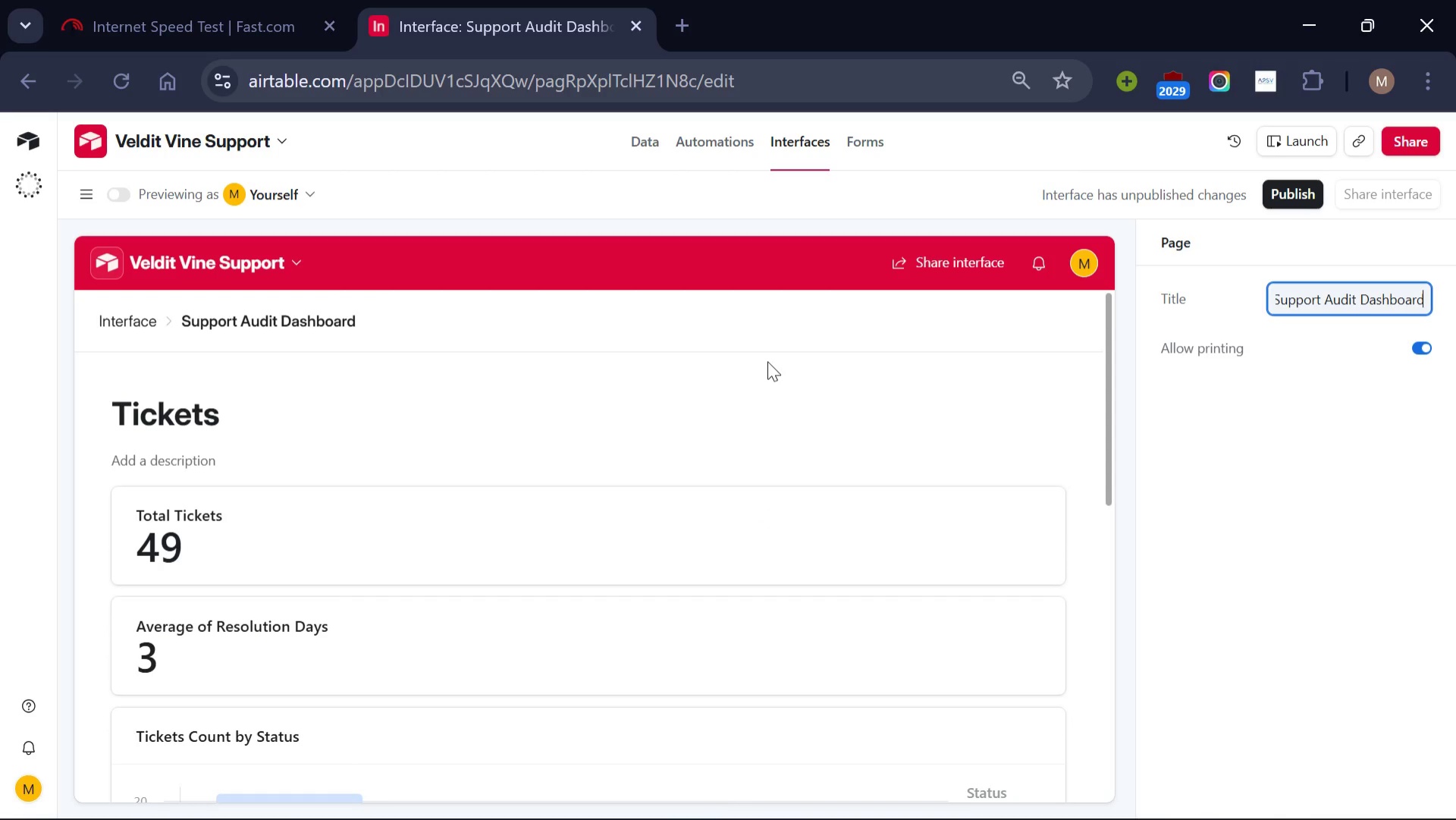 
wait(8.16)
 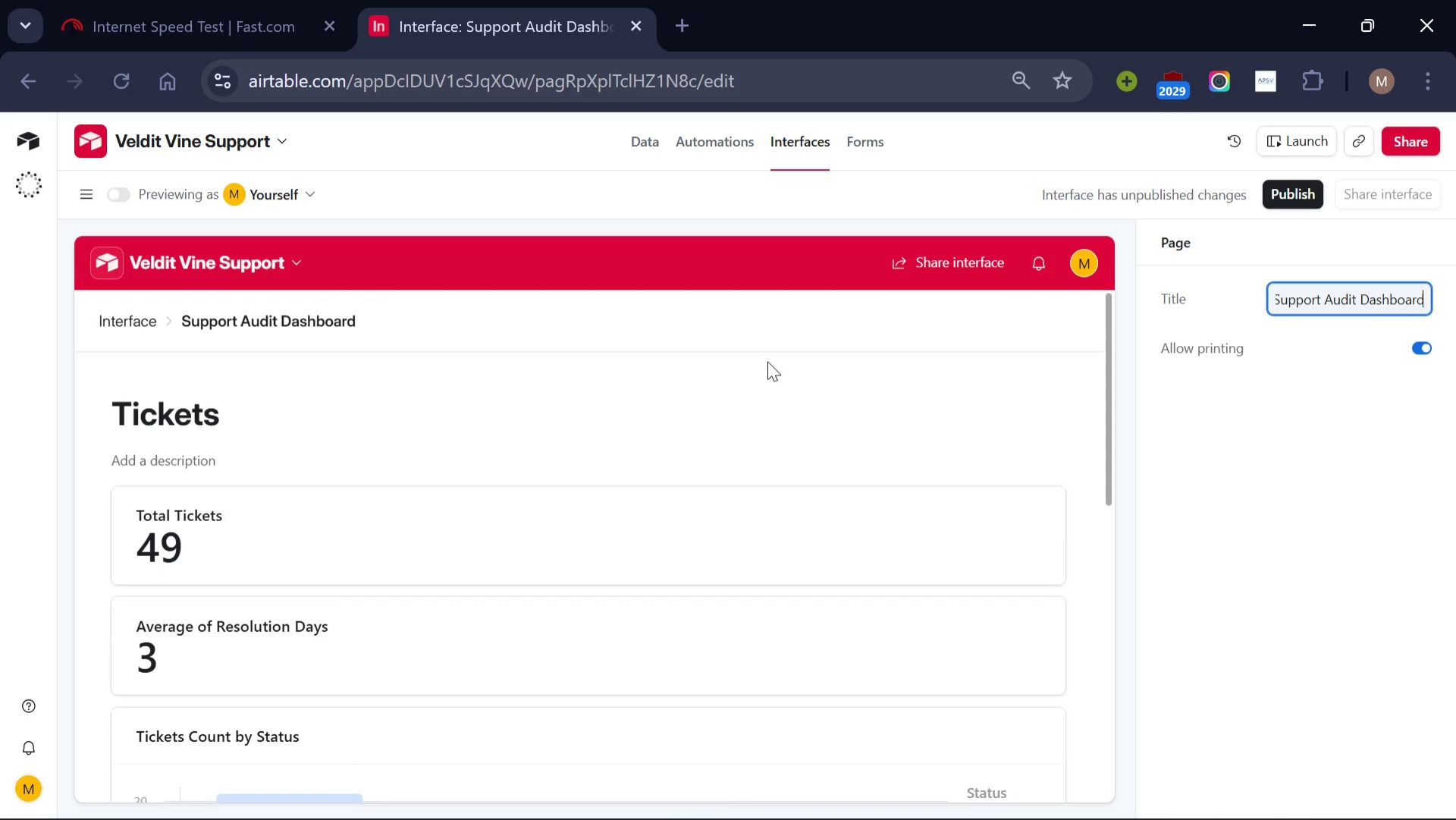 
left_click([648, 147])
 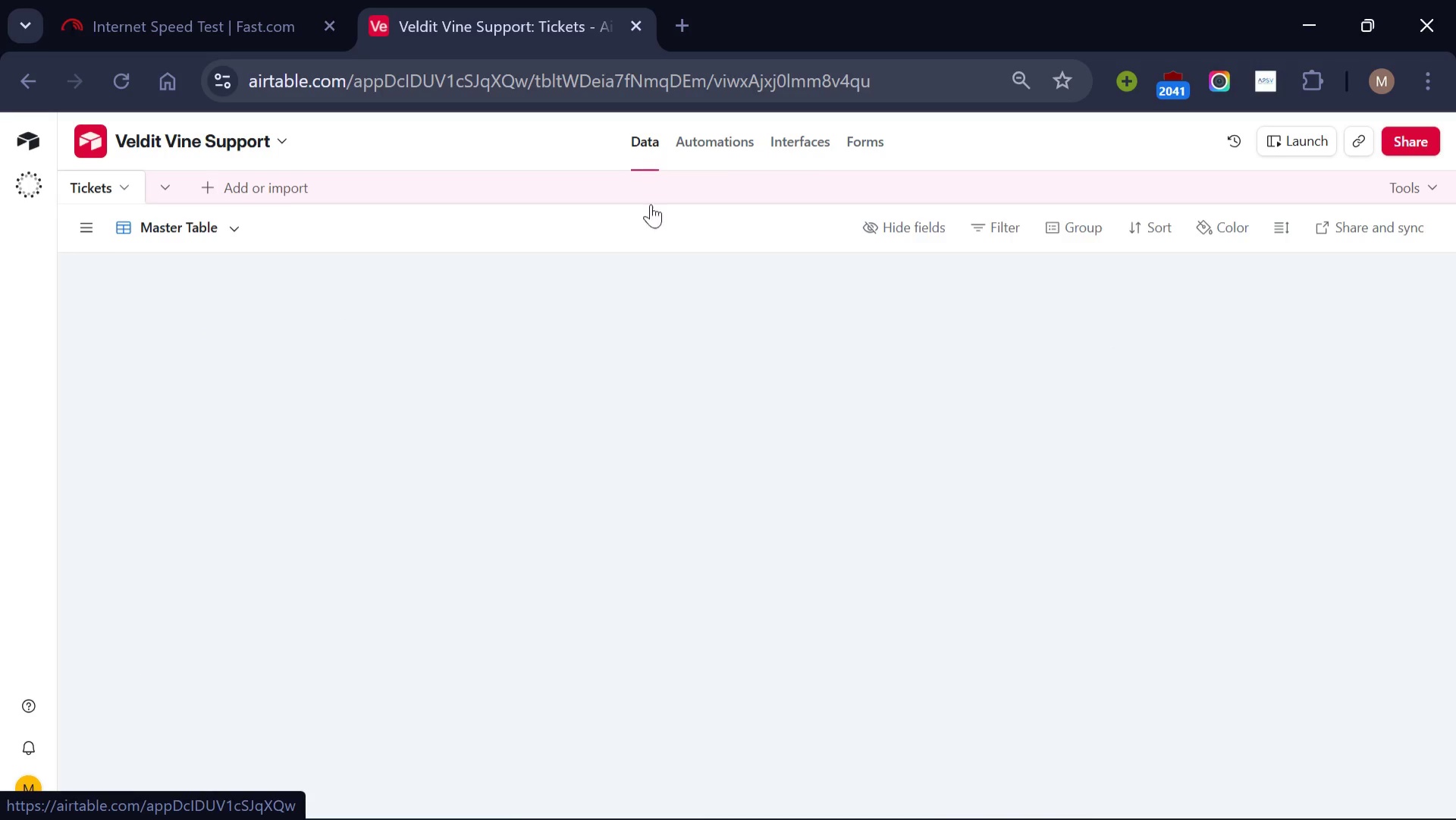 
mouse_move([674, 326])
 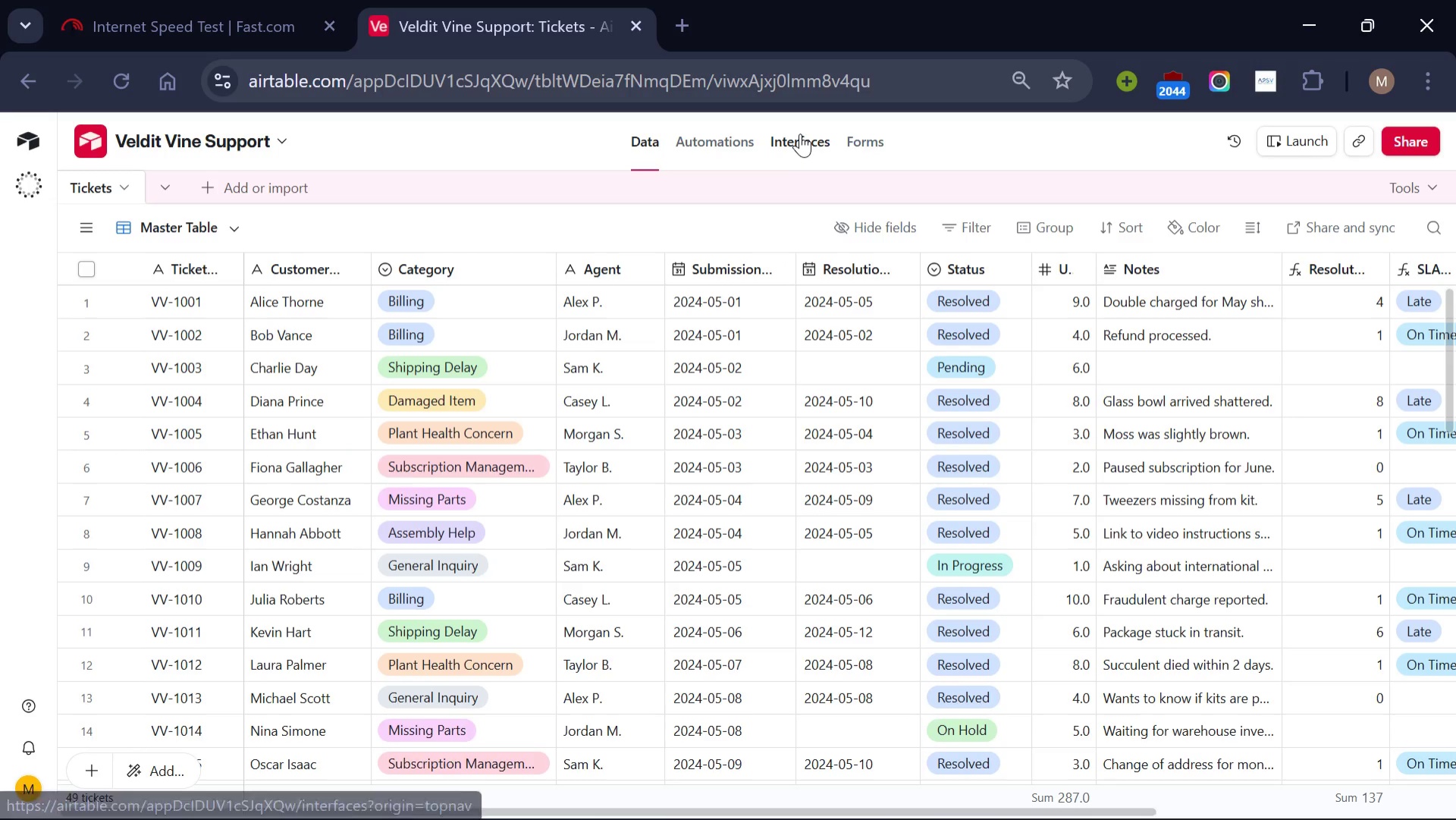 
left_click([800, 134])
 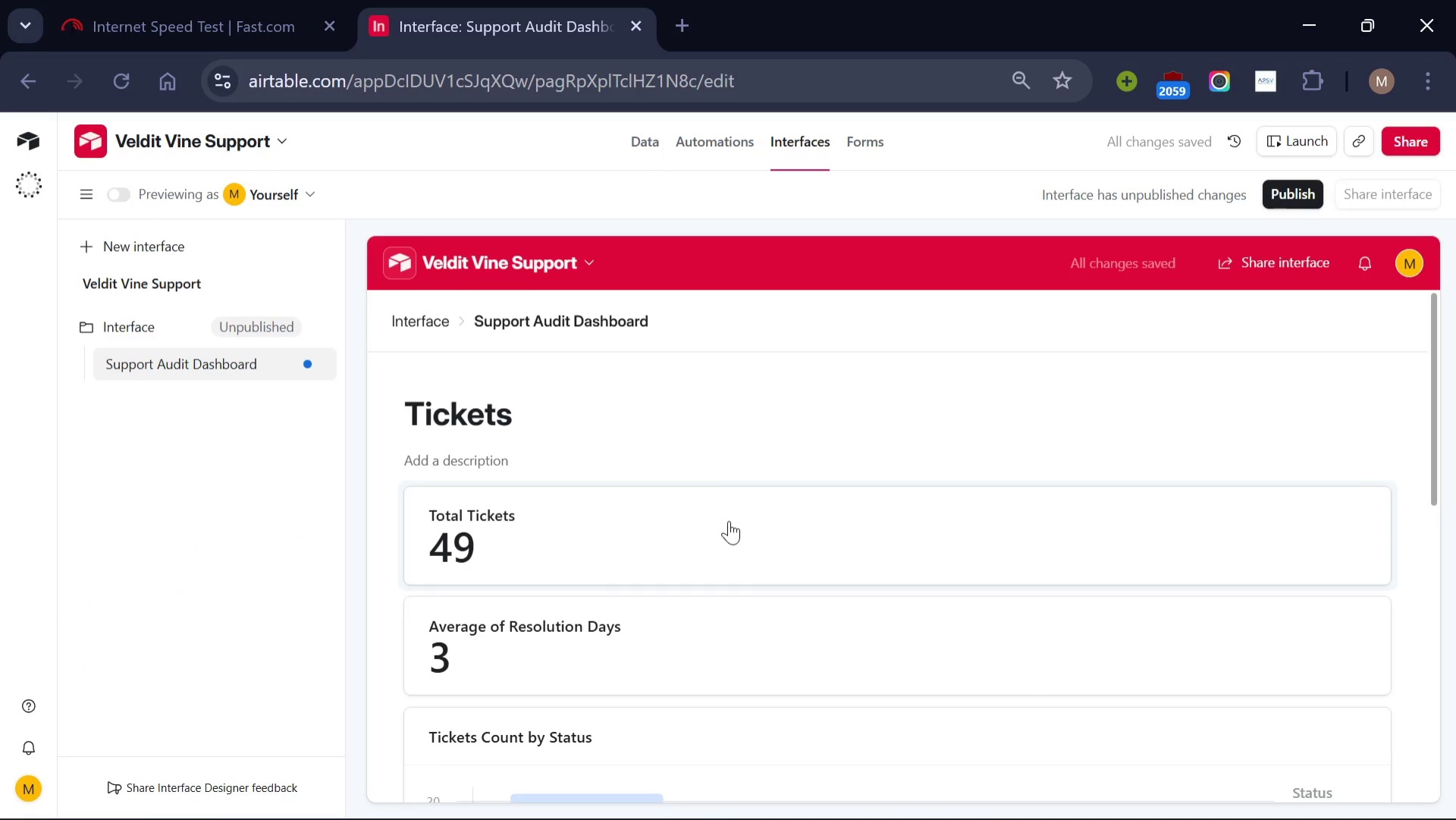 
scroll: coordinate [731, 520], scroll_direction: none, amount: 0.0
 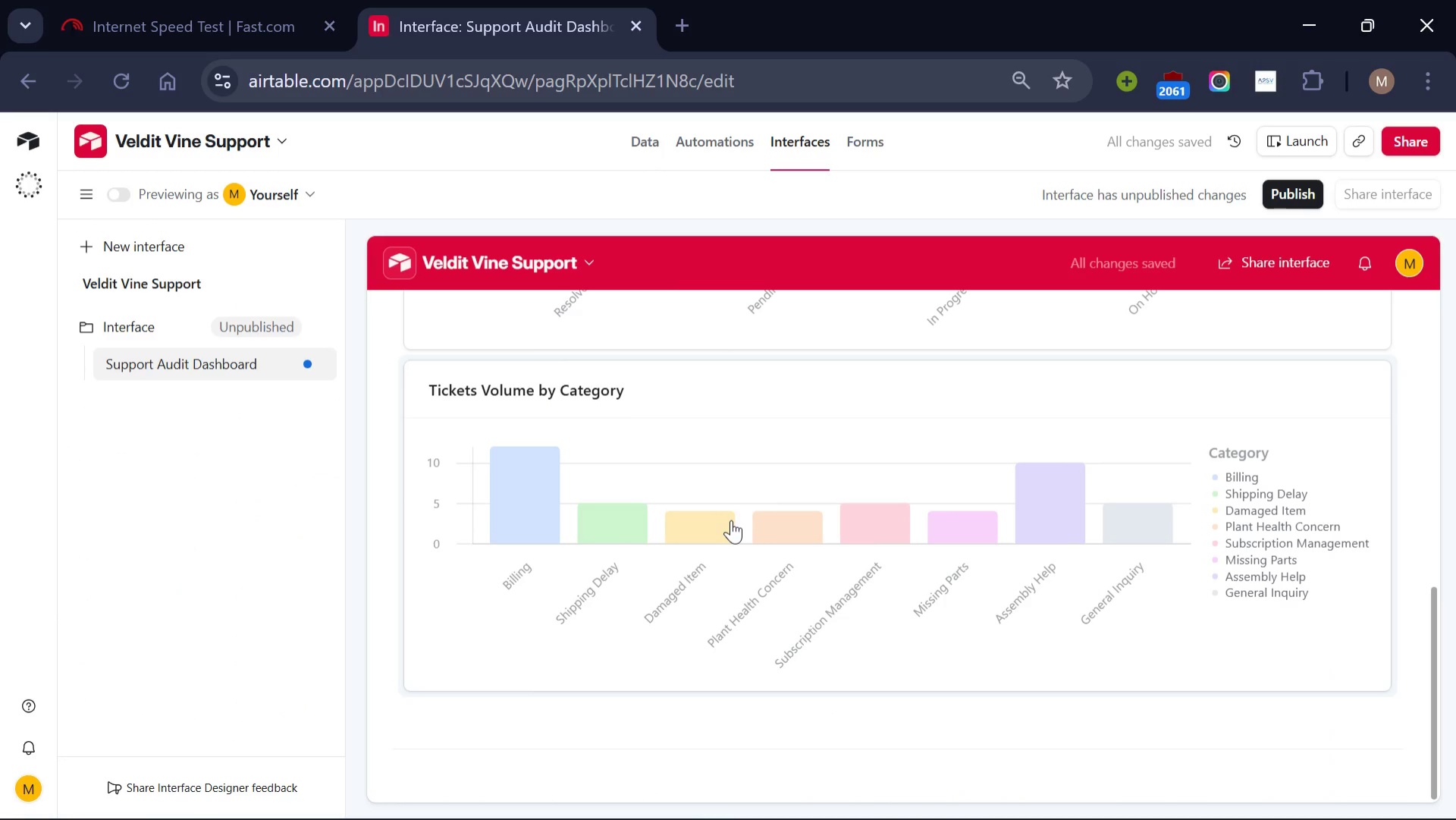 
scroll: coordinate [731, 520], scroll_direction: up, amount: 16.0
 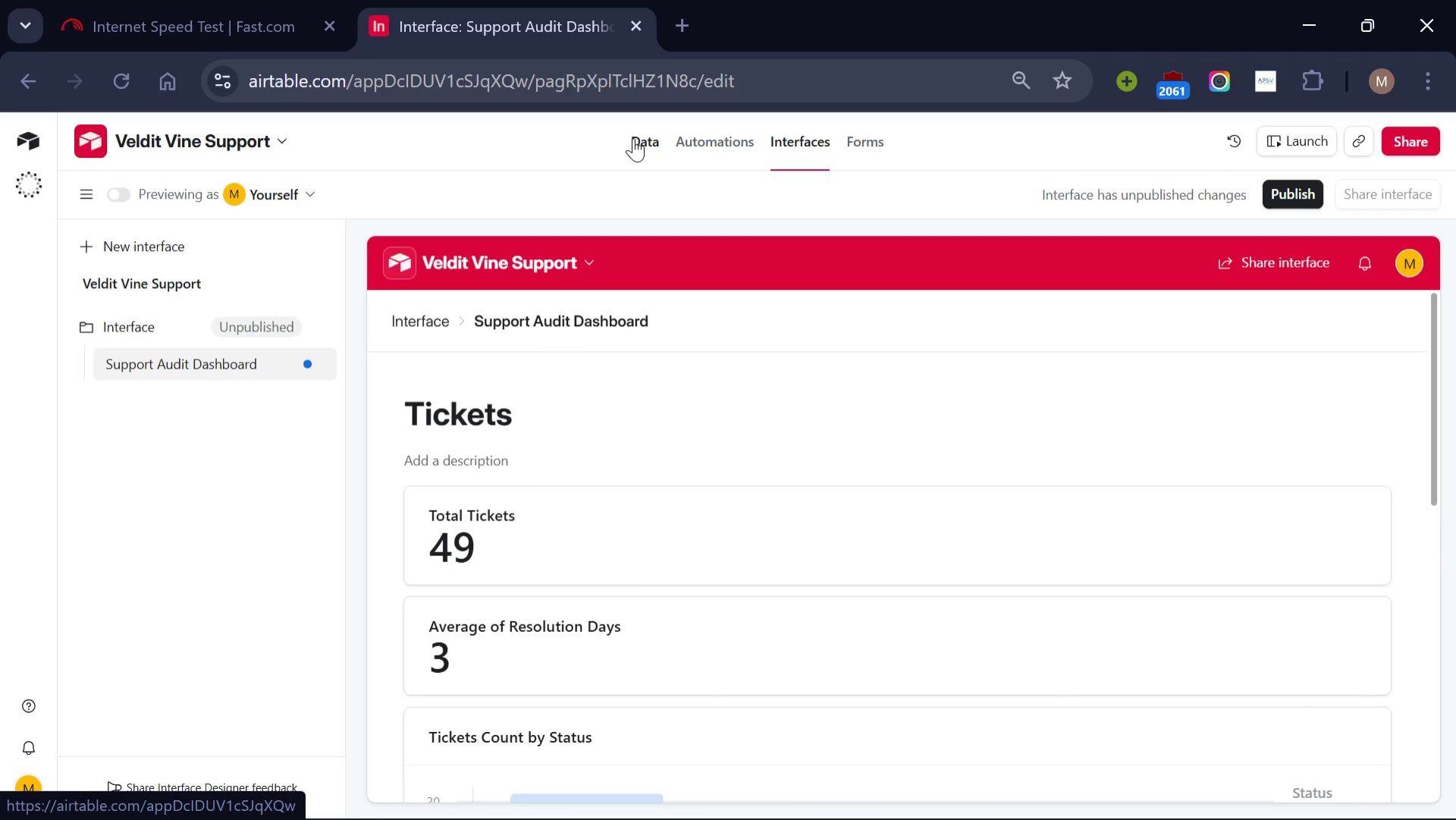 
left_click([633, 138])
 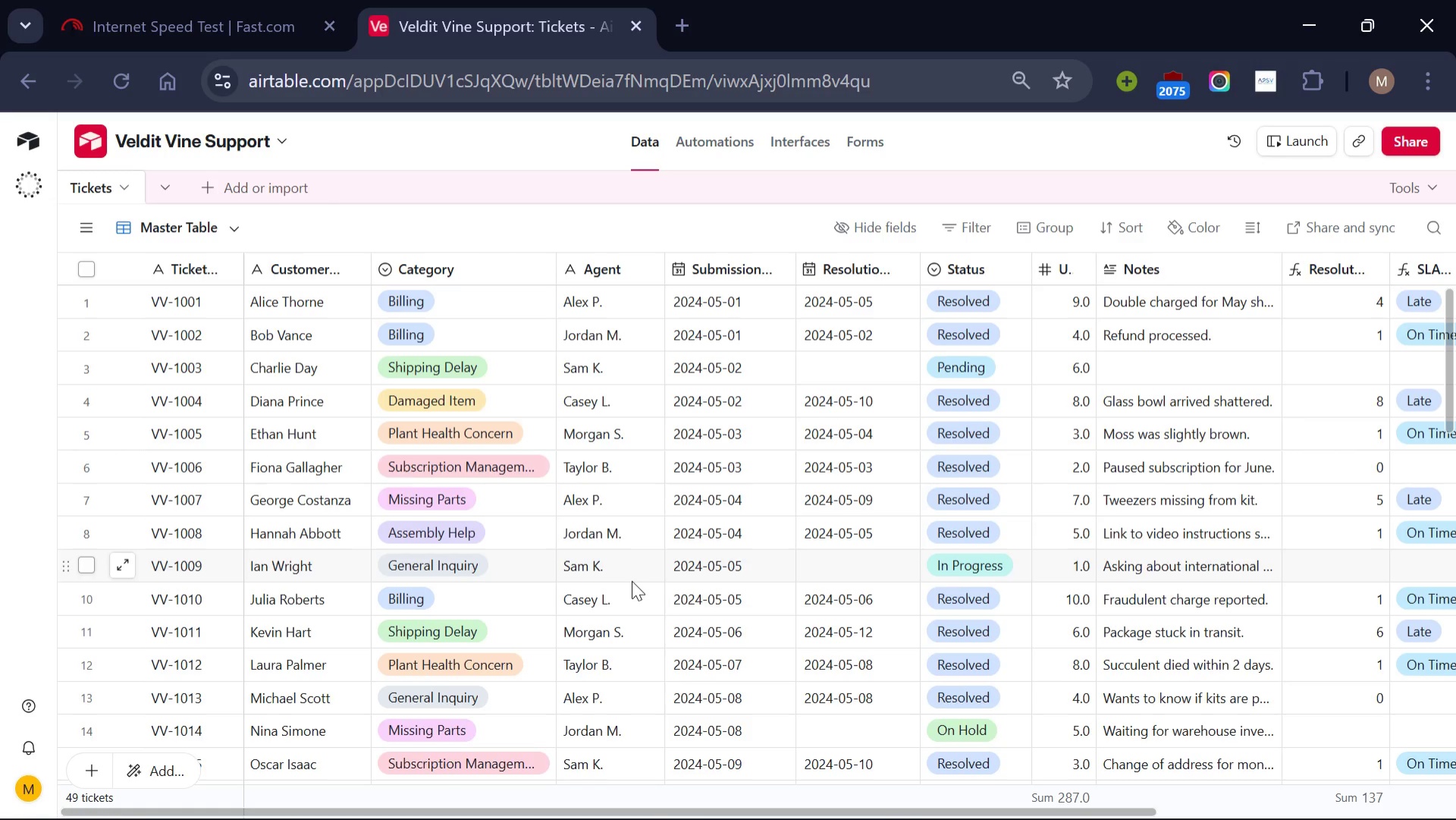 
wait(17.48)
 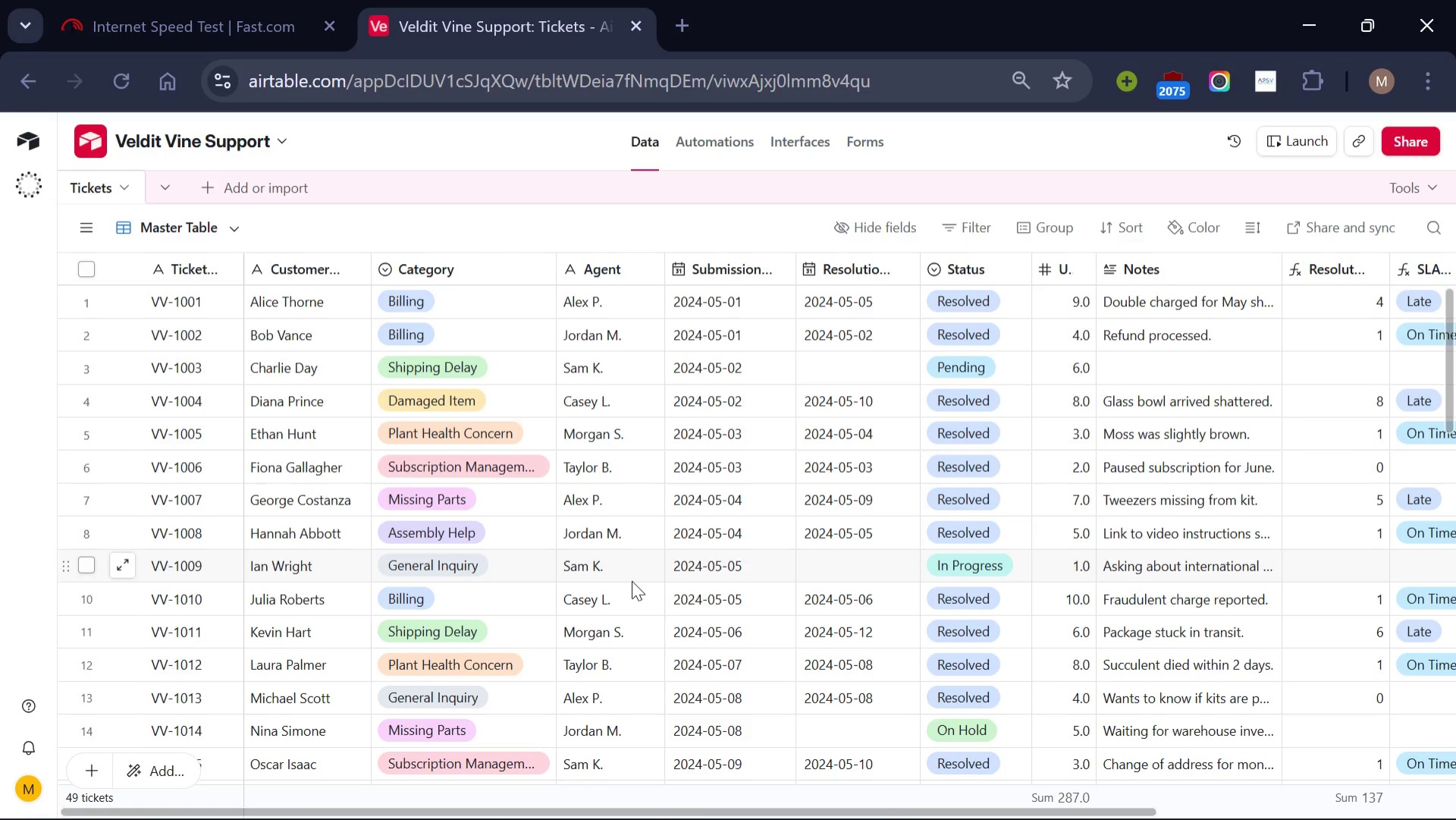 
scroll: coordinate [515, 492], scroll_direction: none, amount: 0.0
 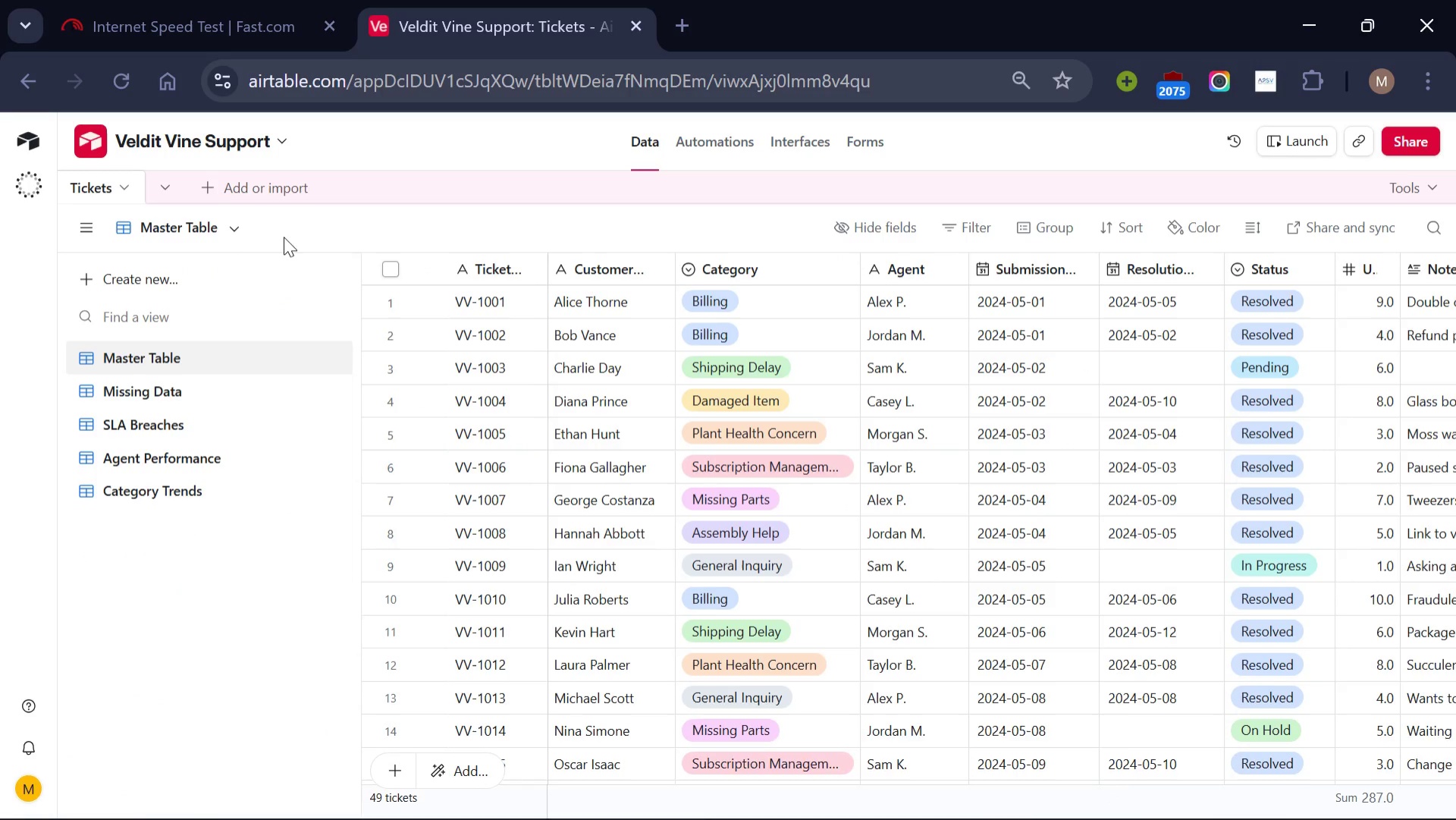 
wait(5.3)
 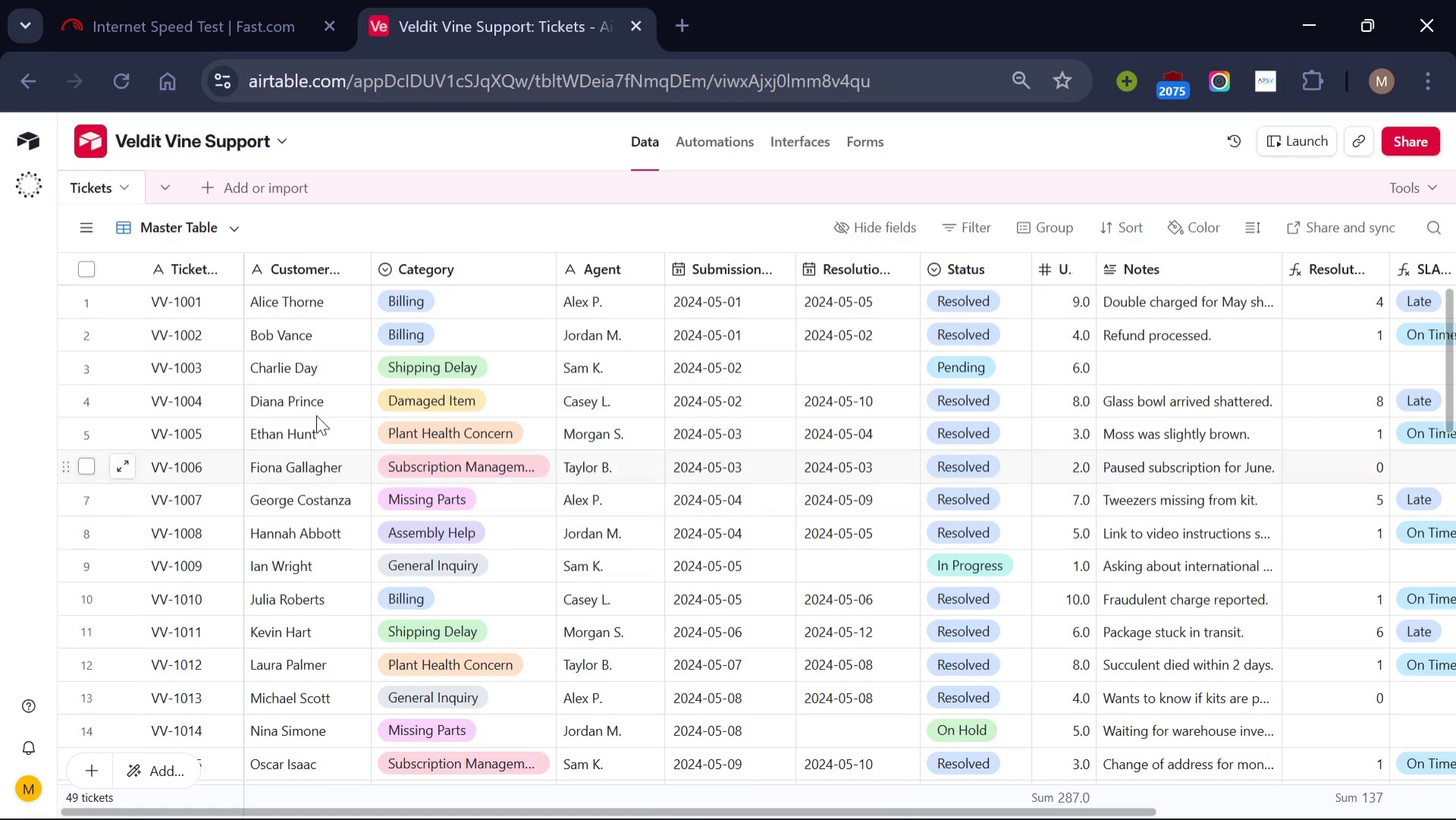 
left_click([234, 237])
 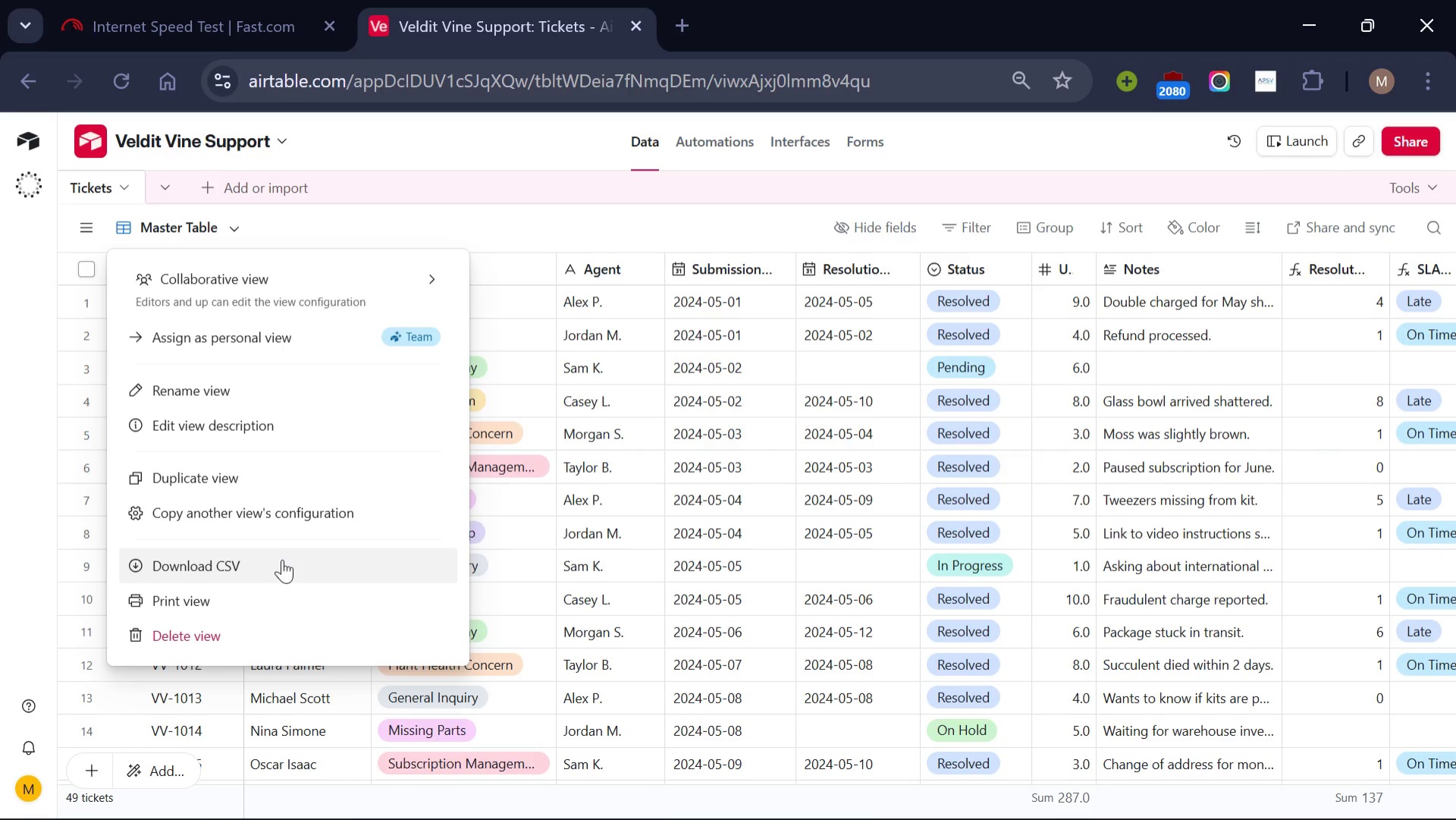 
left_click([282, 559])
 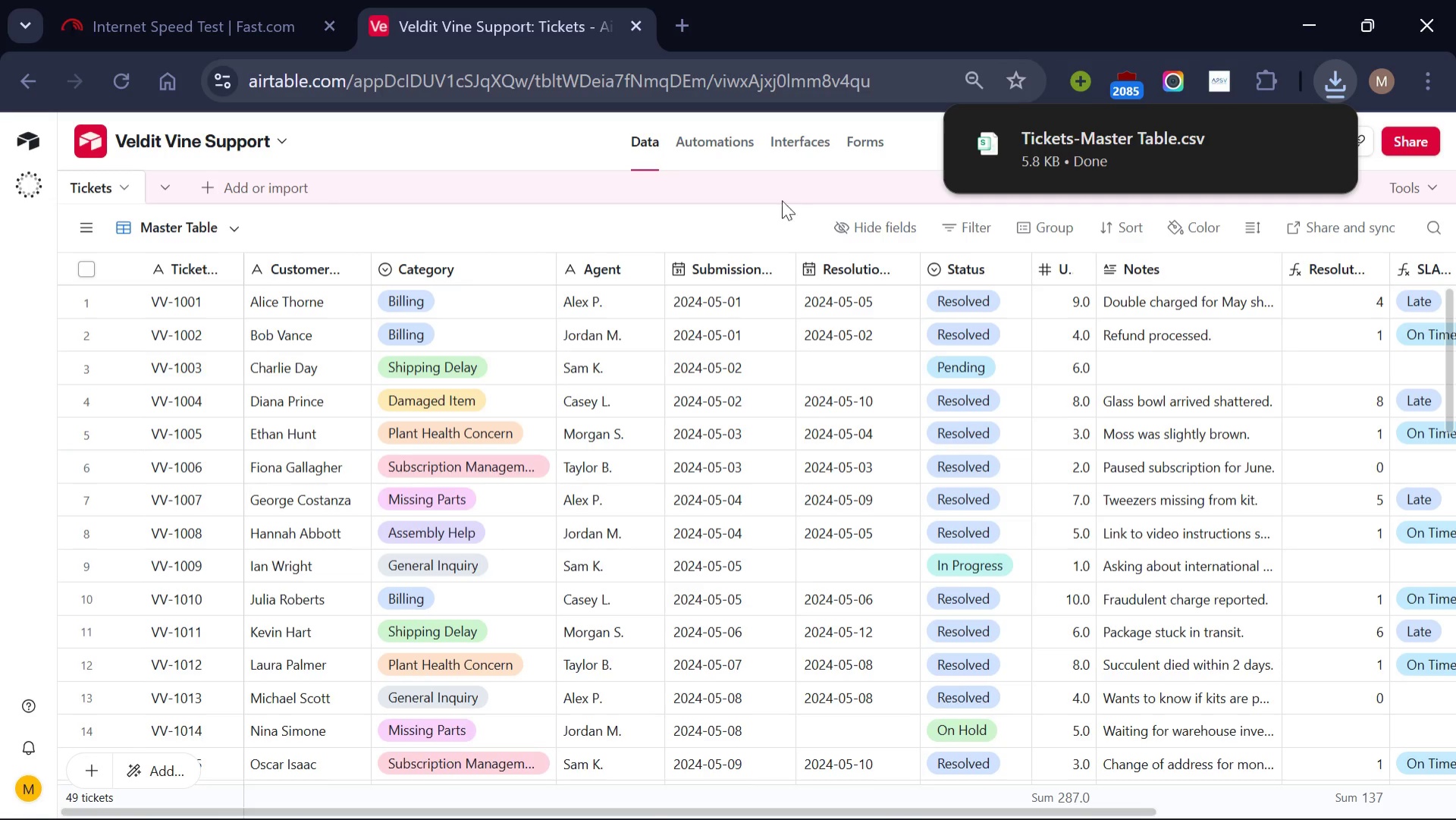 
wait(6.44)
 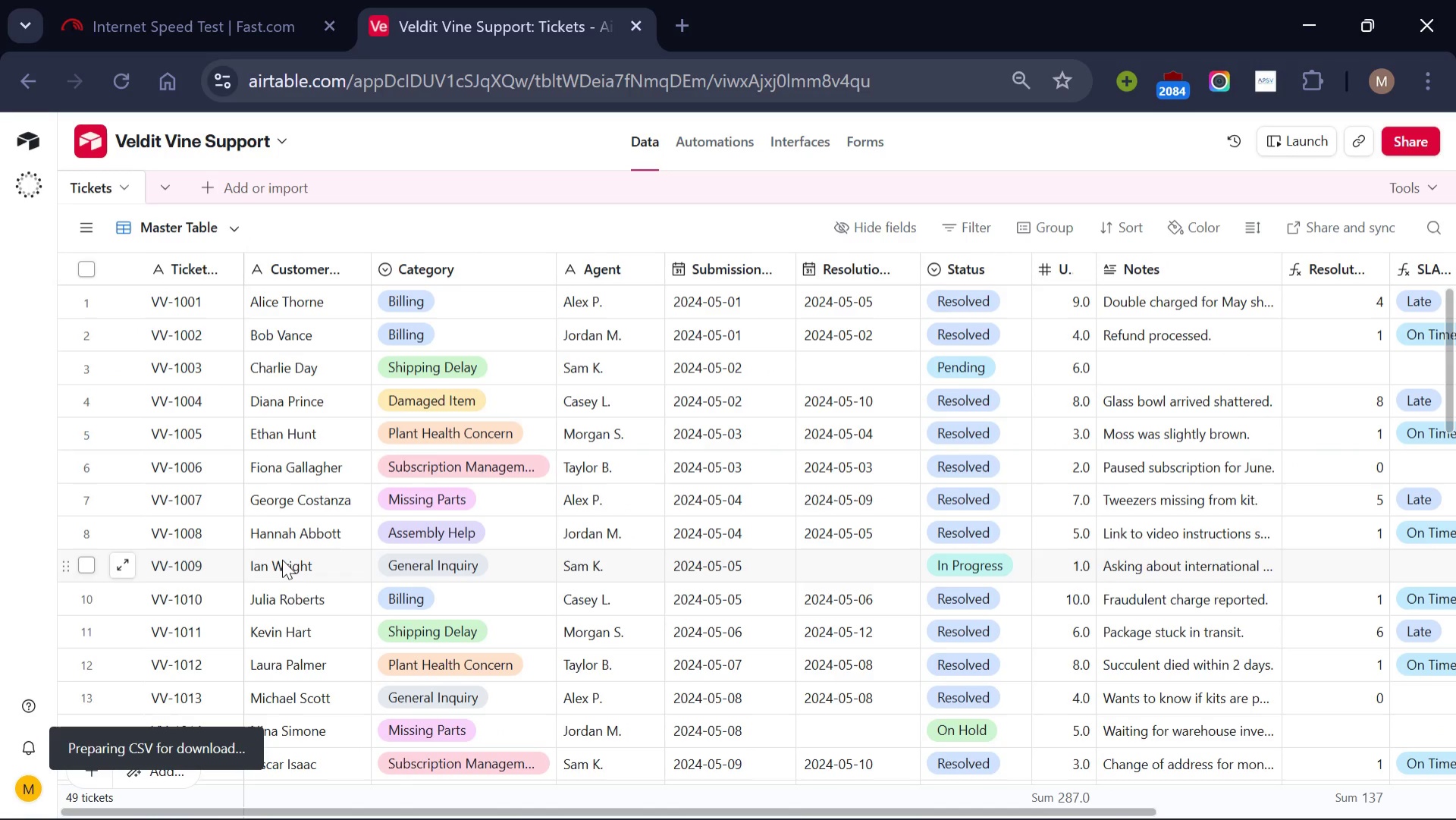 
left_click([682, 34])
 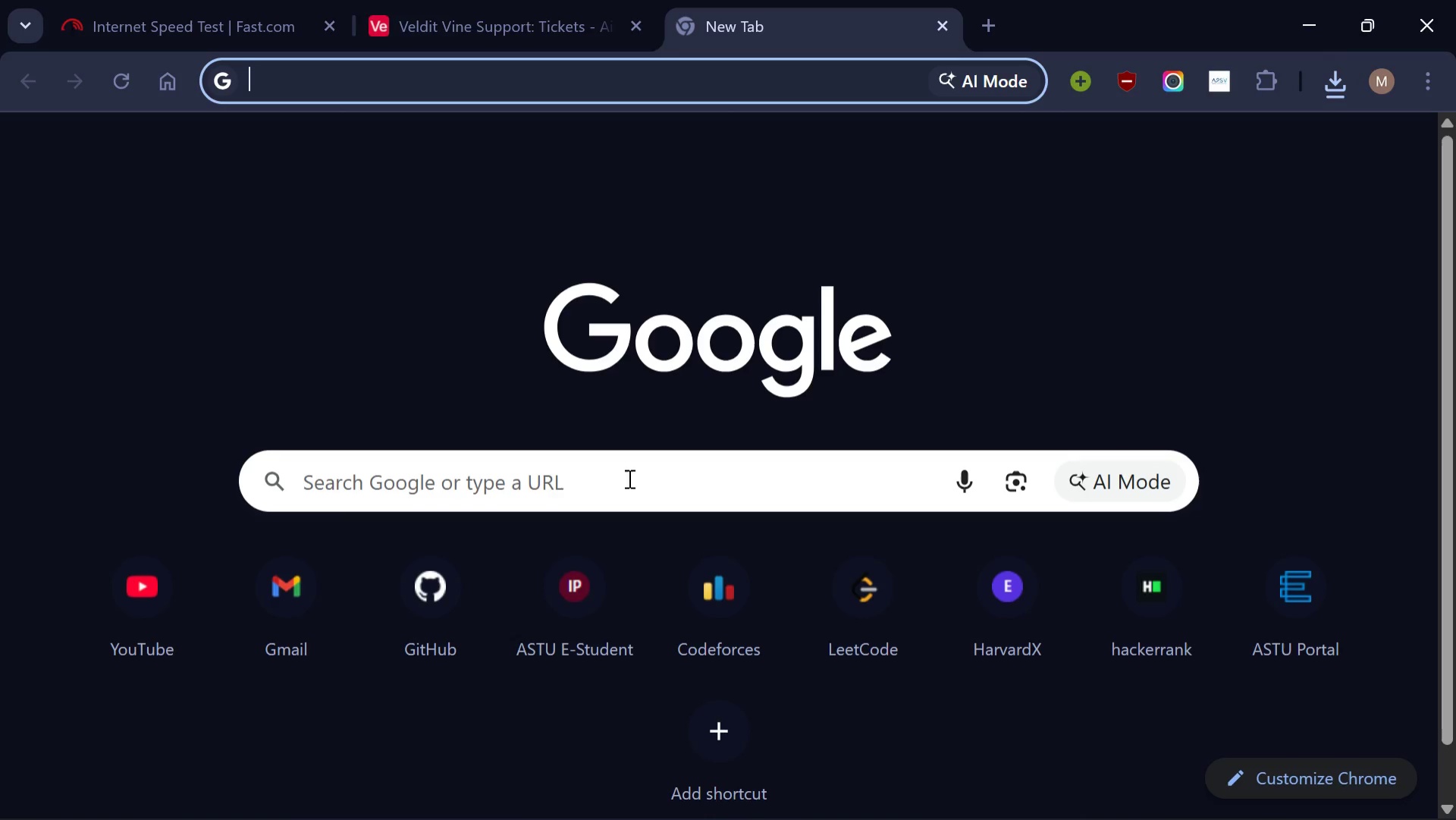 
left_click([619, 486])
 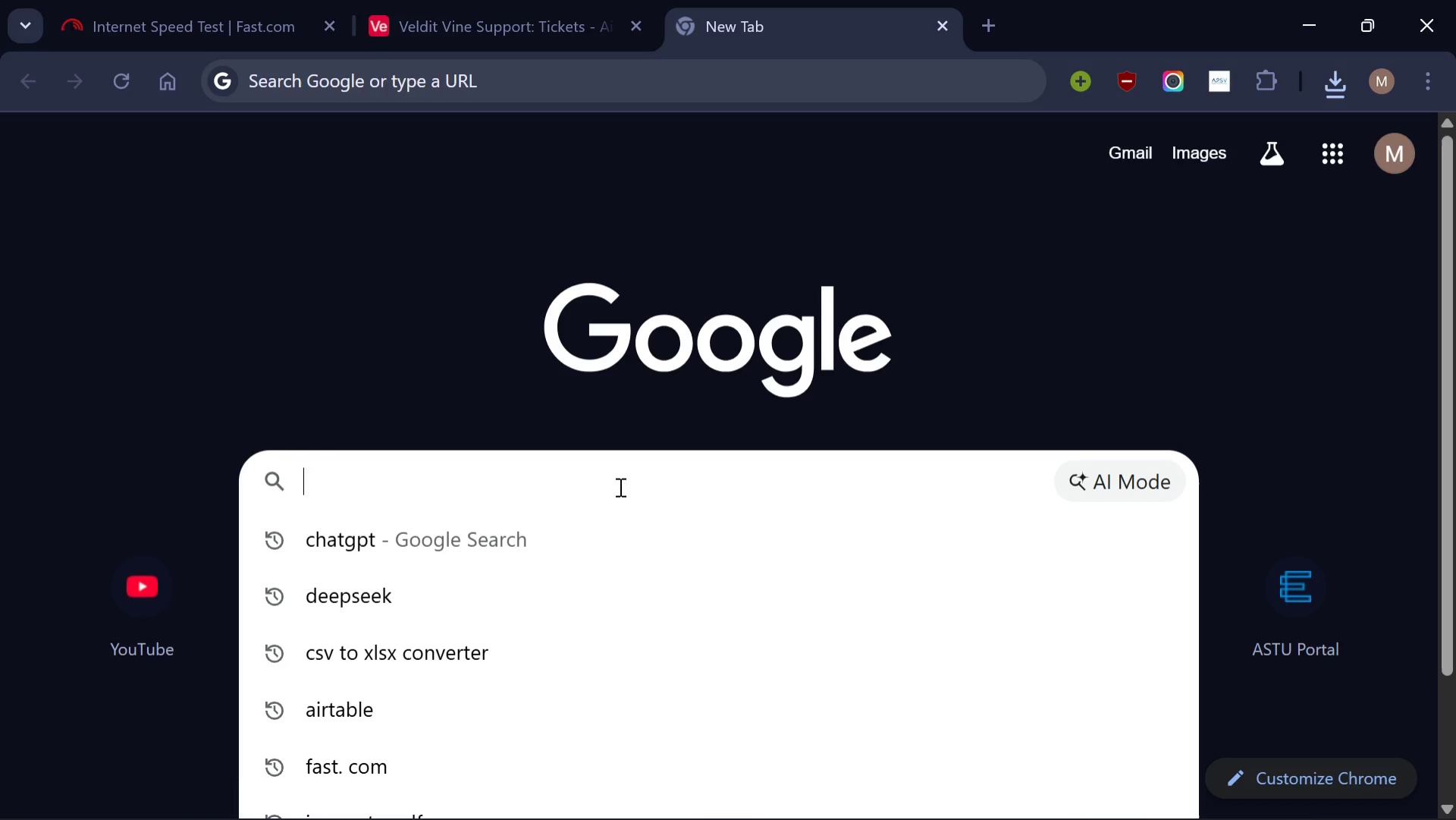 
type(cvs)
key(Backspace)
key(Backspace)
type(sv)
 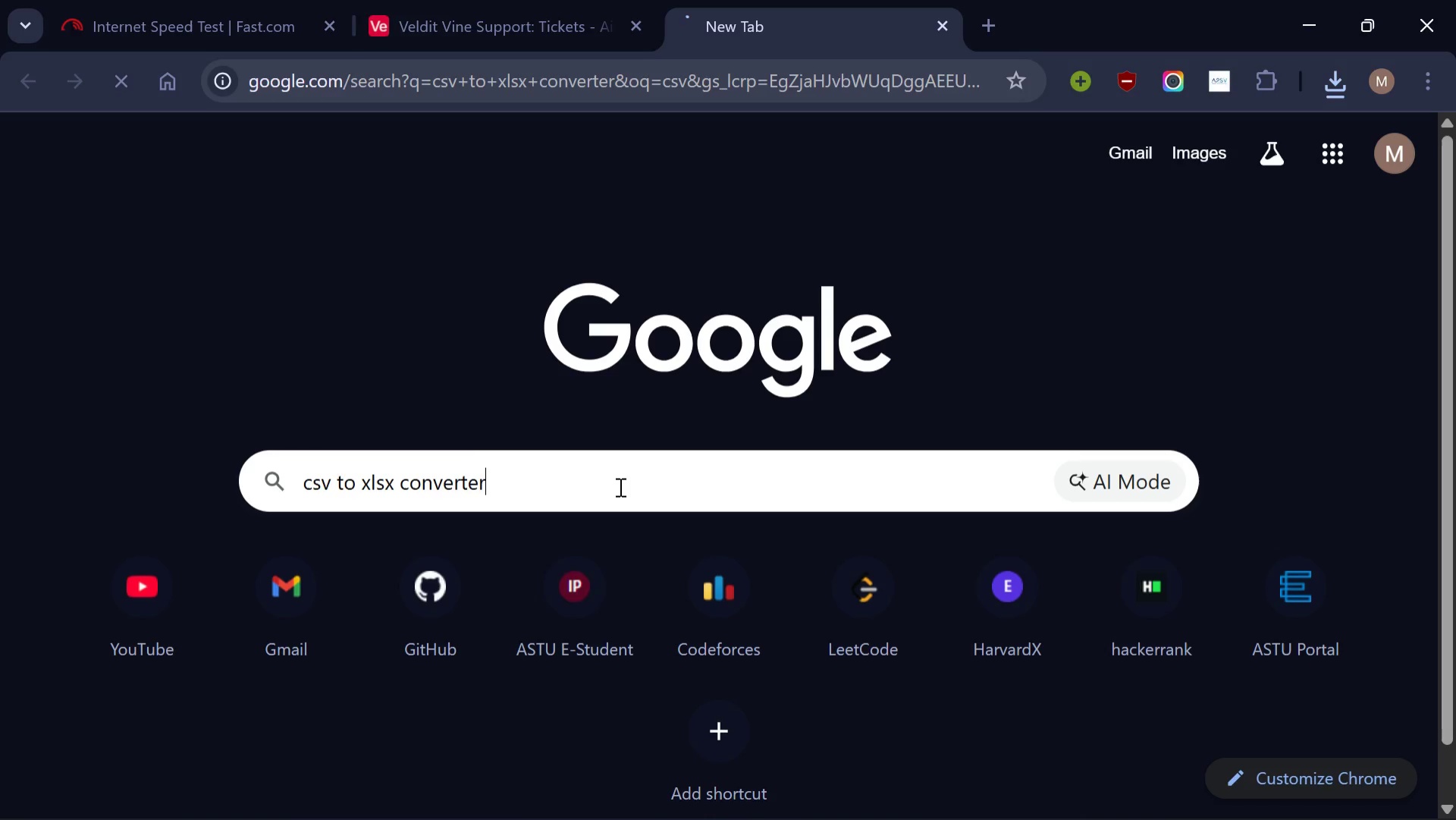 
key(Enter)
 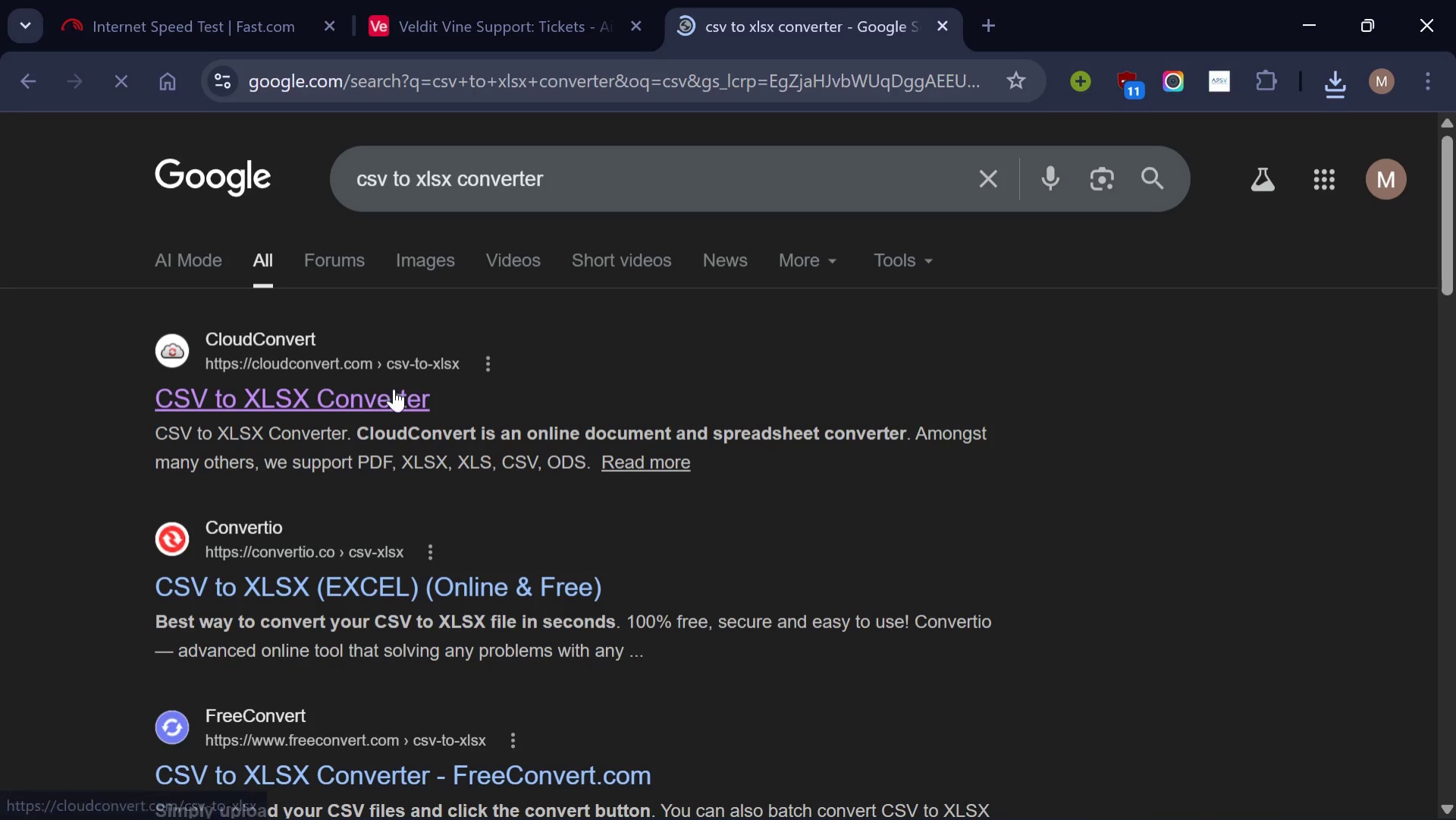 
left_click([394, 401])
 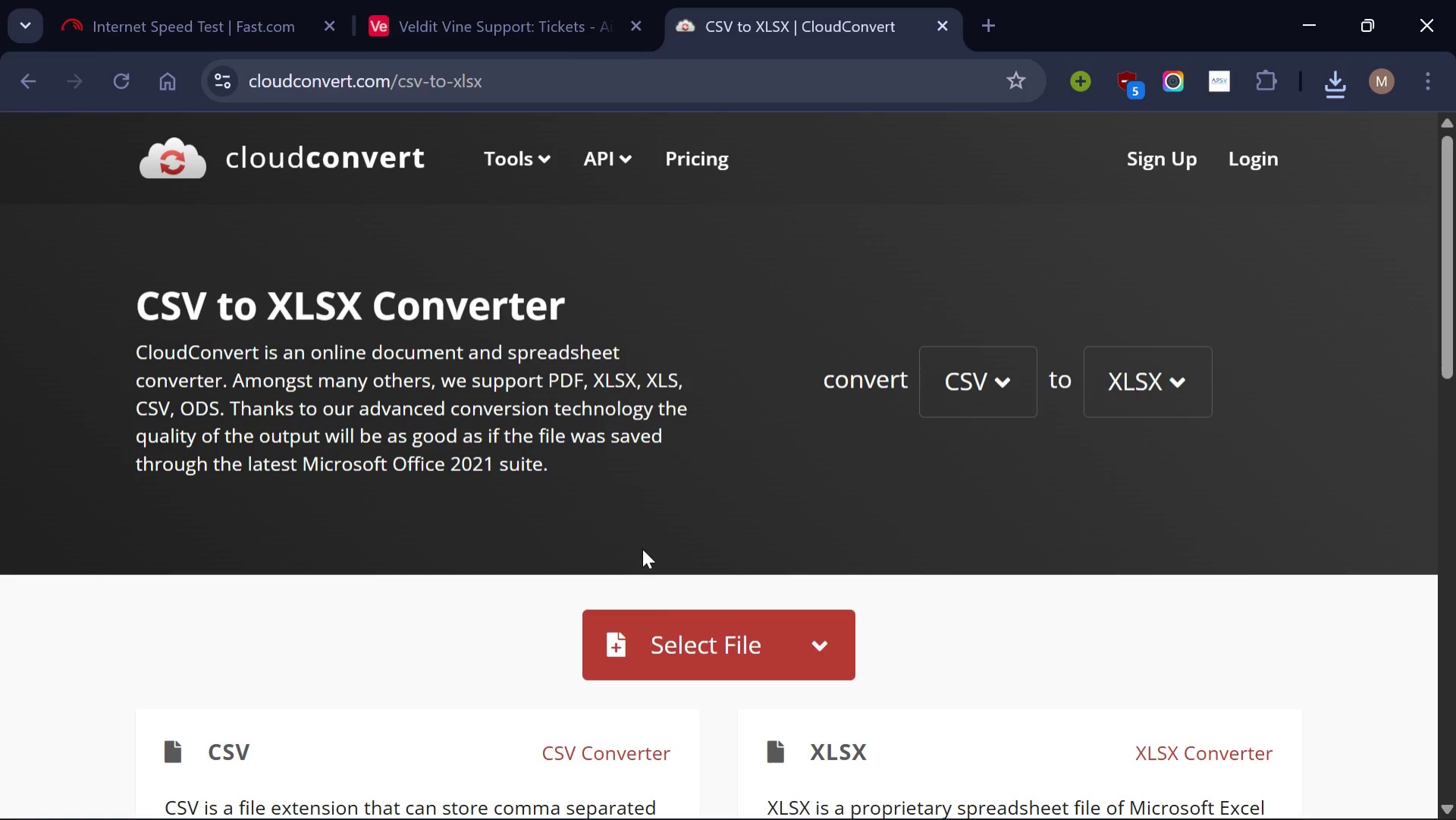 
scroll: coordinate [714, 521], scroll_direction: none, amount: 0.0
 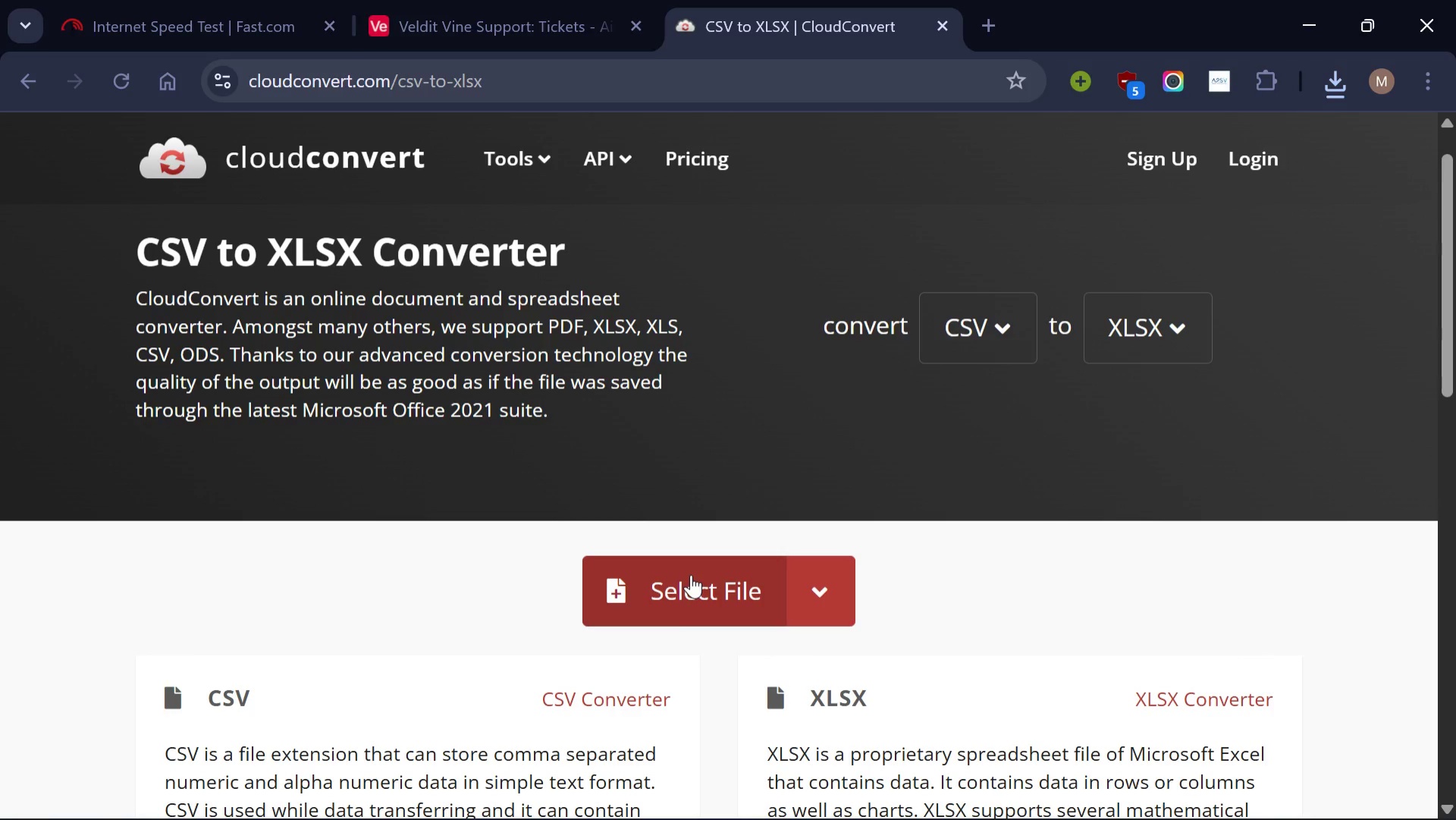 
left_click([691, 574])
 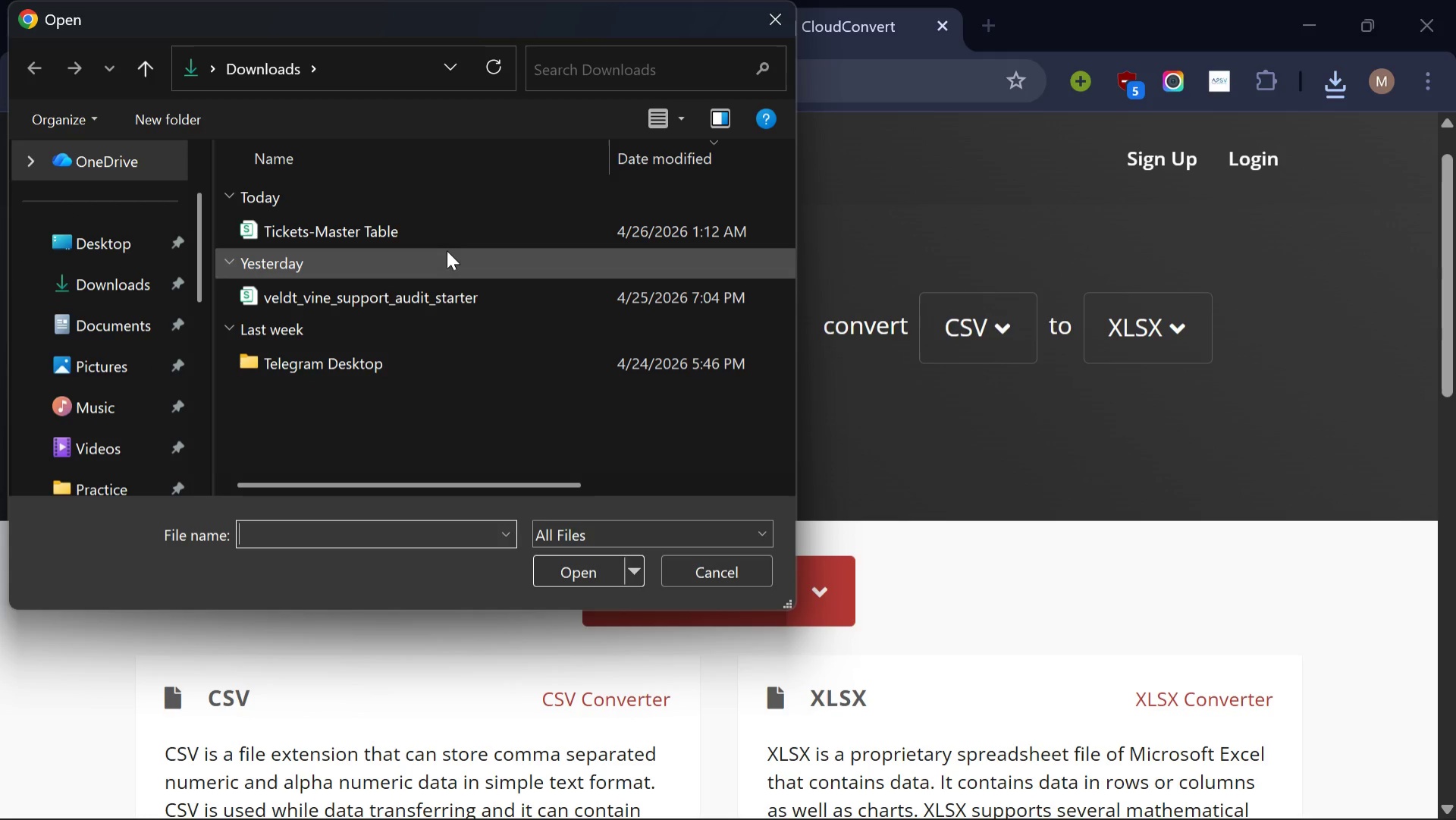 
left_click([447, 238])
 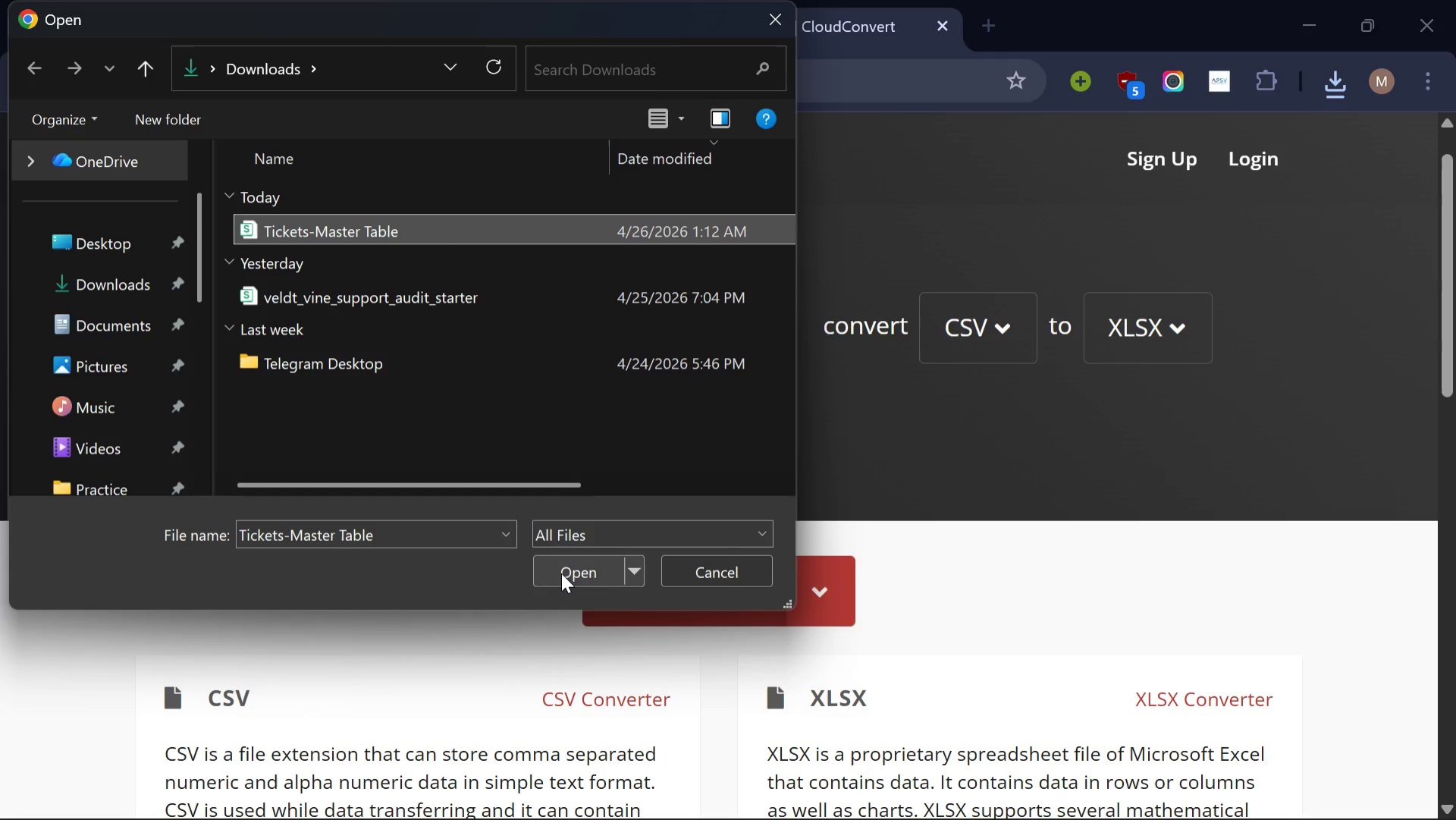 
left_click([561, 573])
 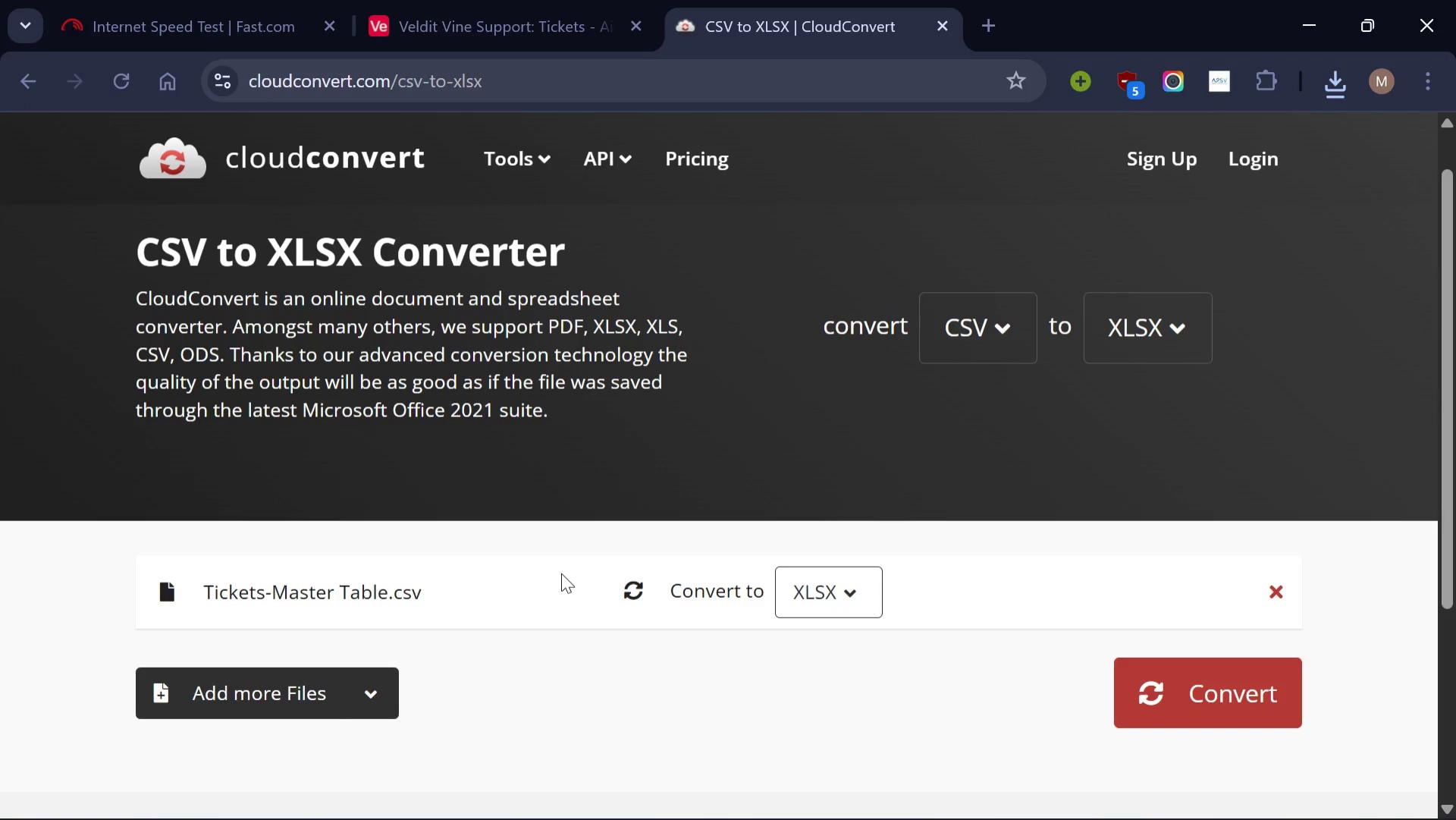 
scroll: coordinate [562, 568], scroll_direction: none, amount: 0.0
 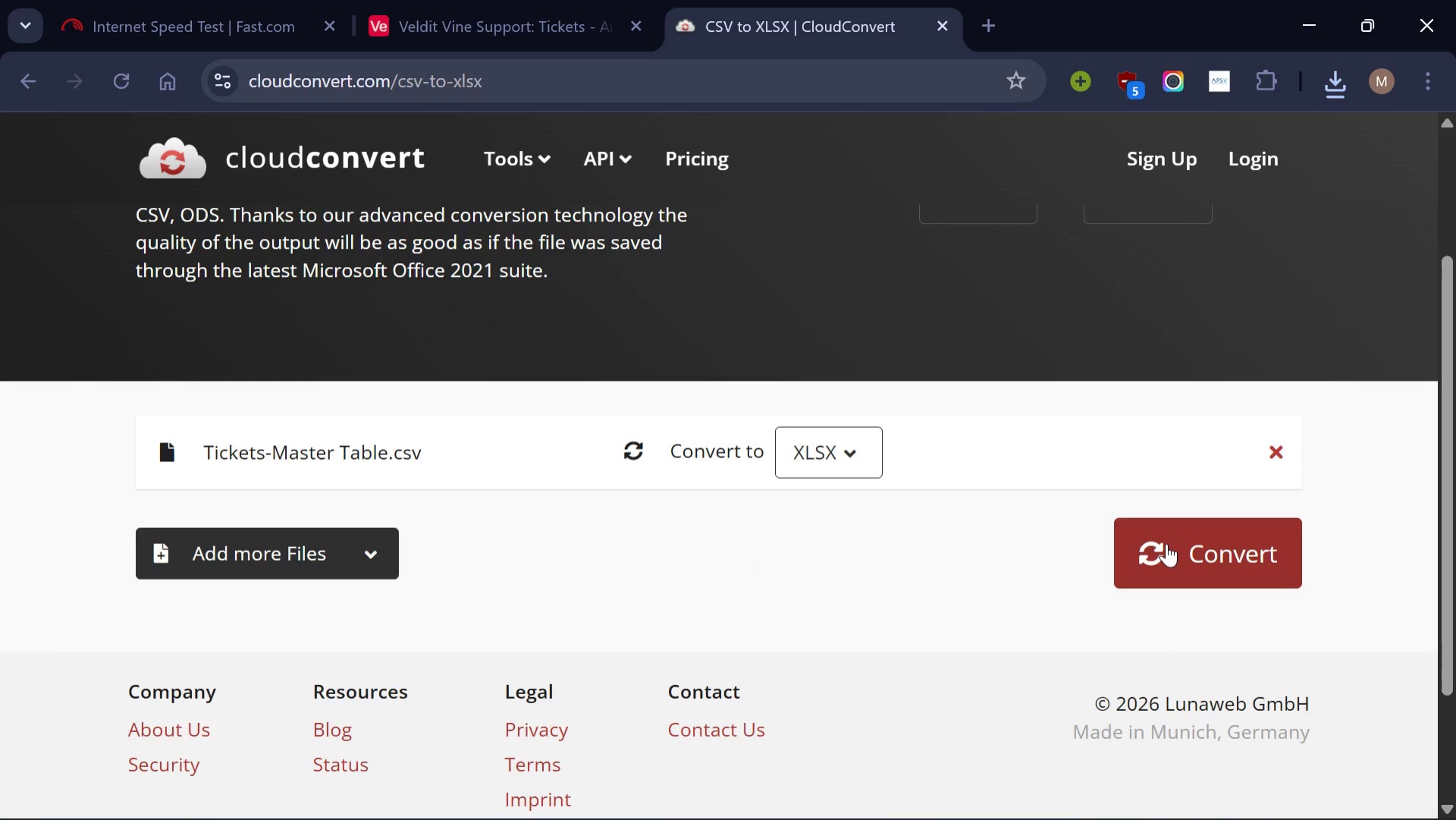 
left_click([1166, 543])
 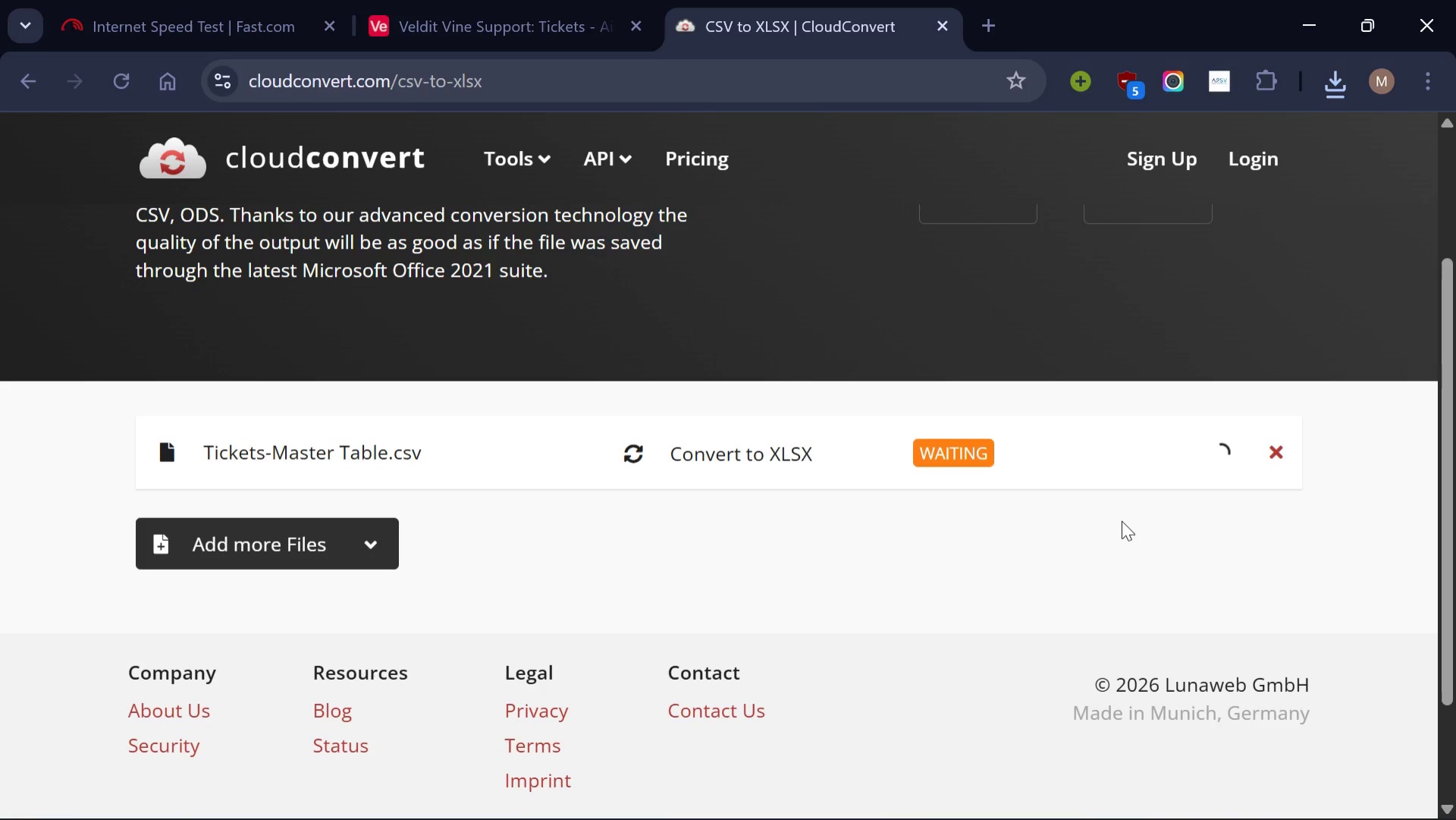 
wait(7.17)
 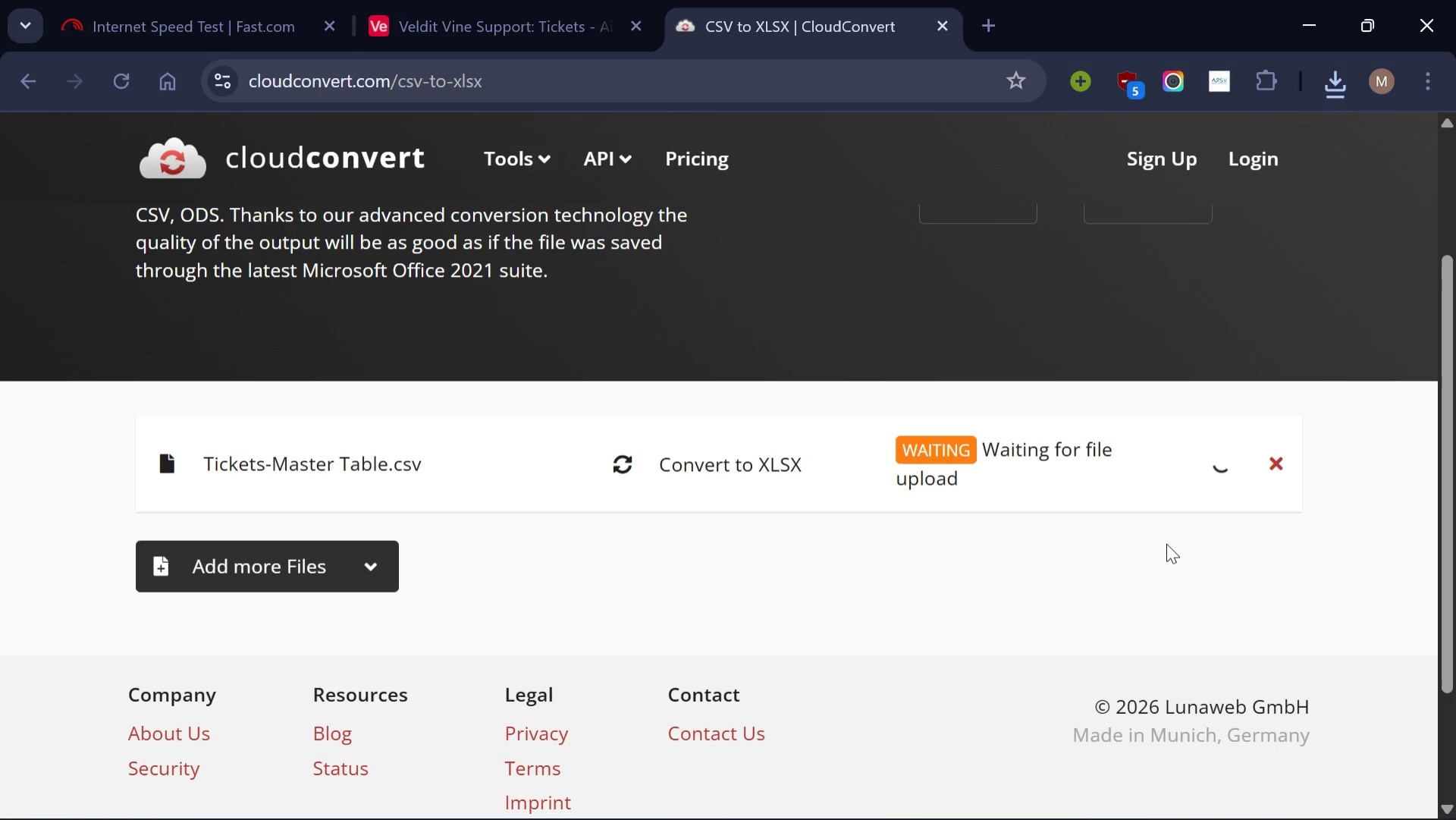 
left_click([1168, 452])
 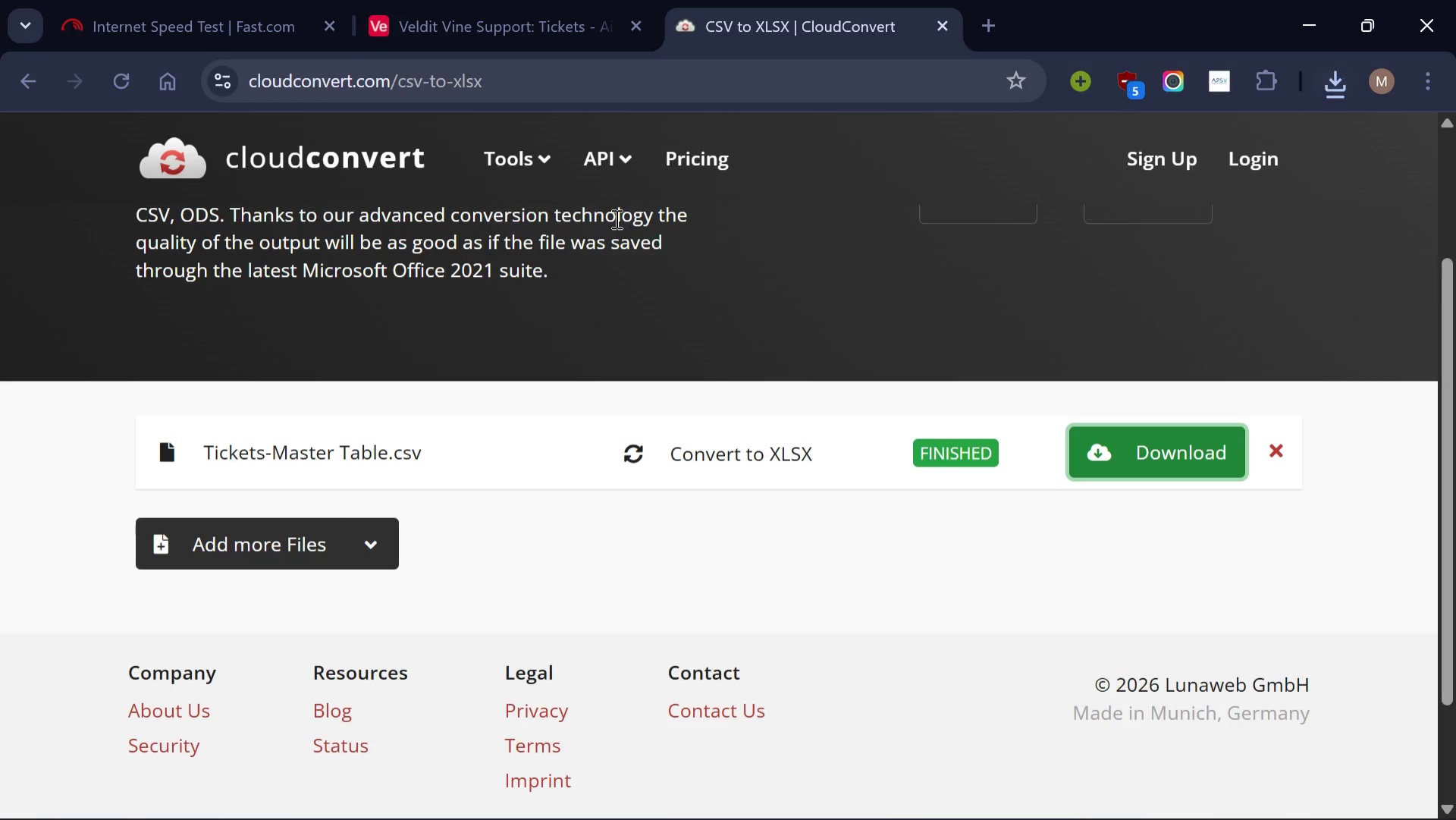 
left_click([538, 30])
 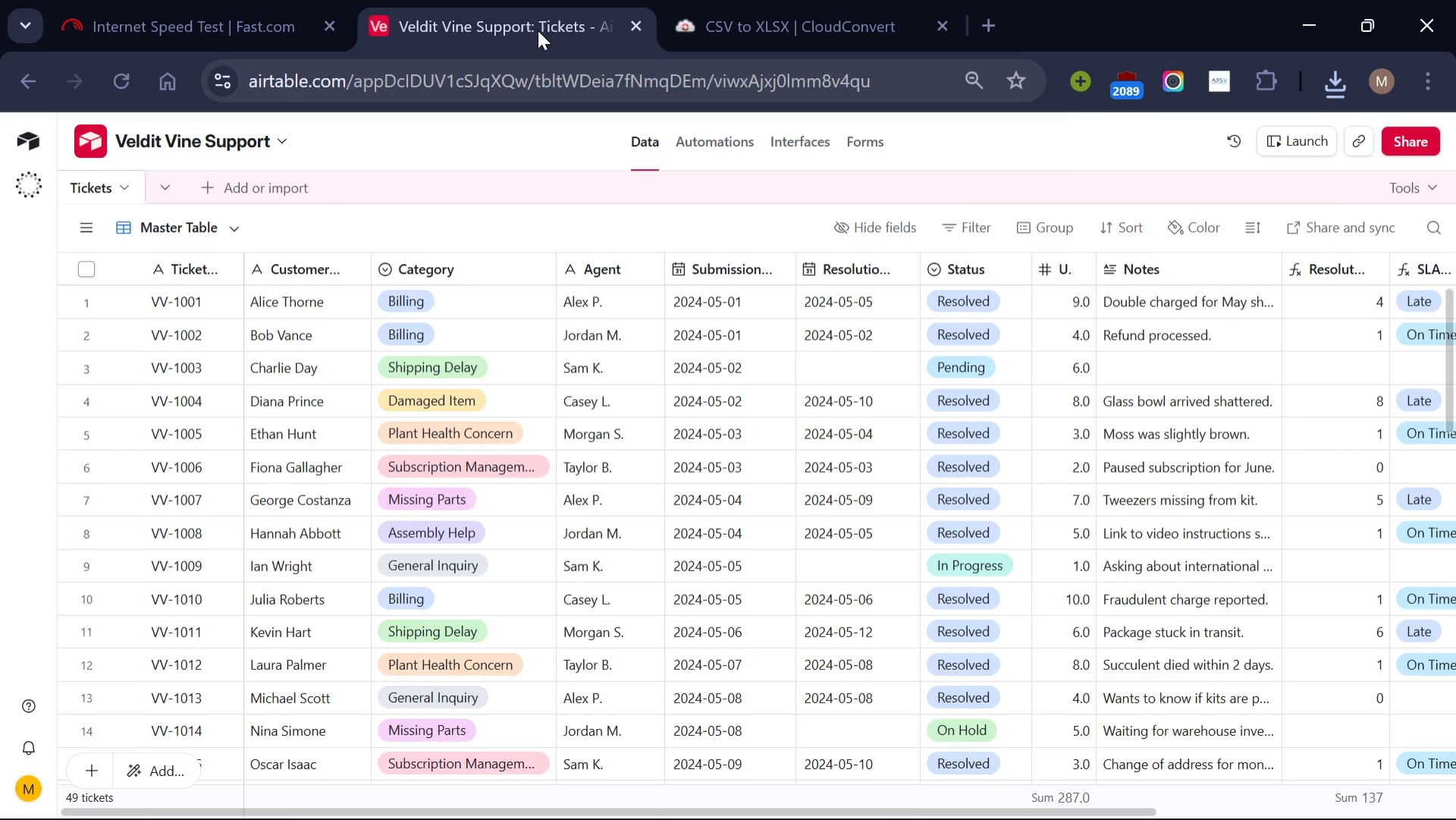 
wait(41.61)
 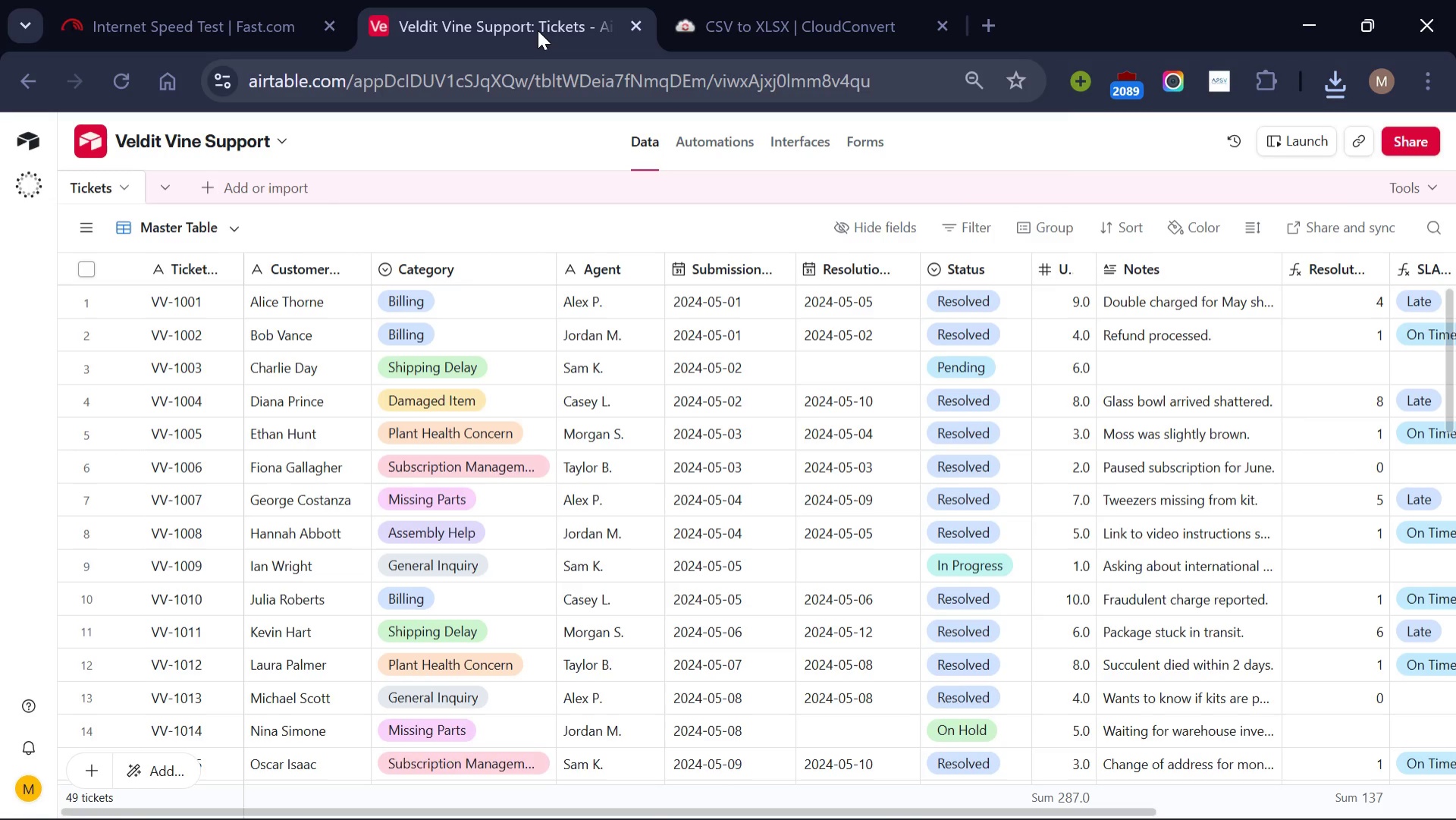 
left_click([1365, 146])
 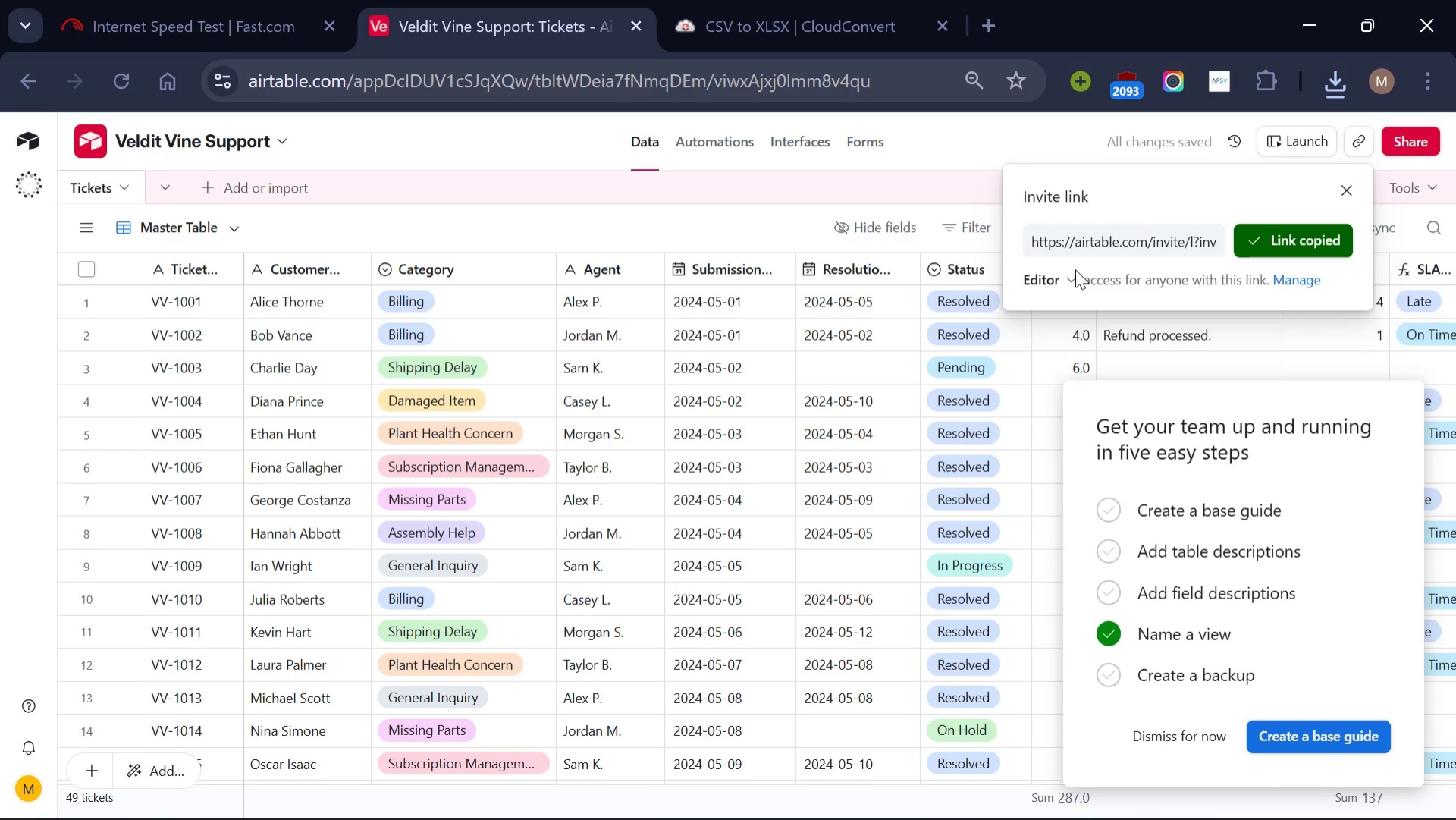 
left_click([1047, 281])
 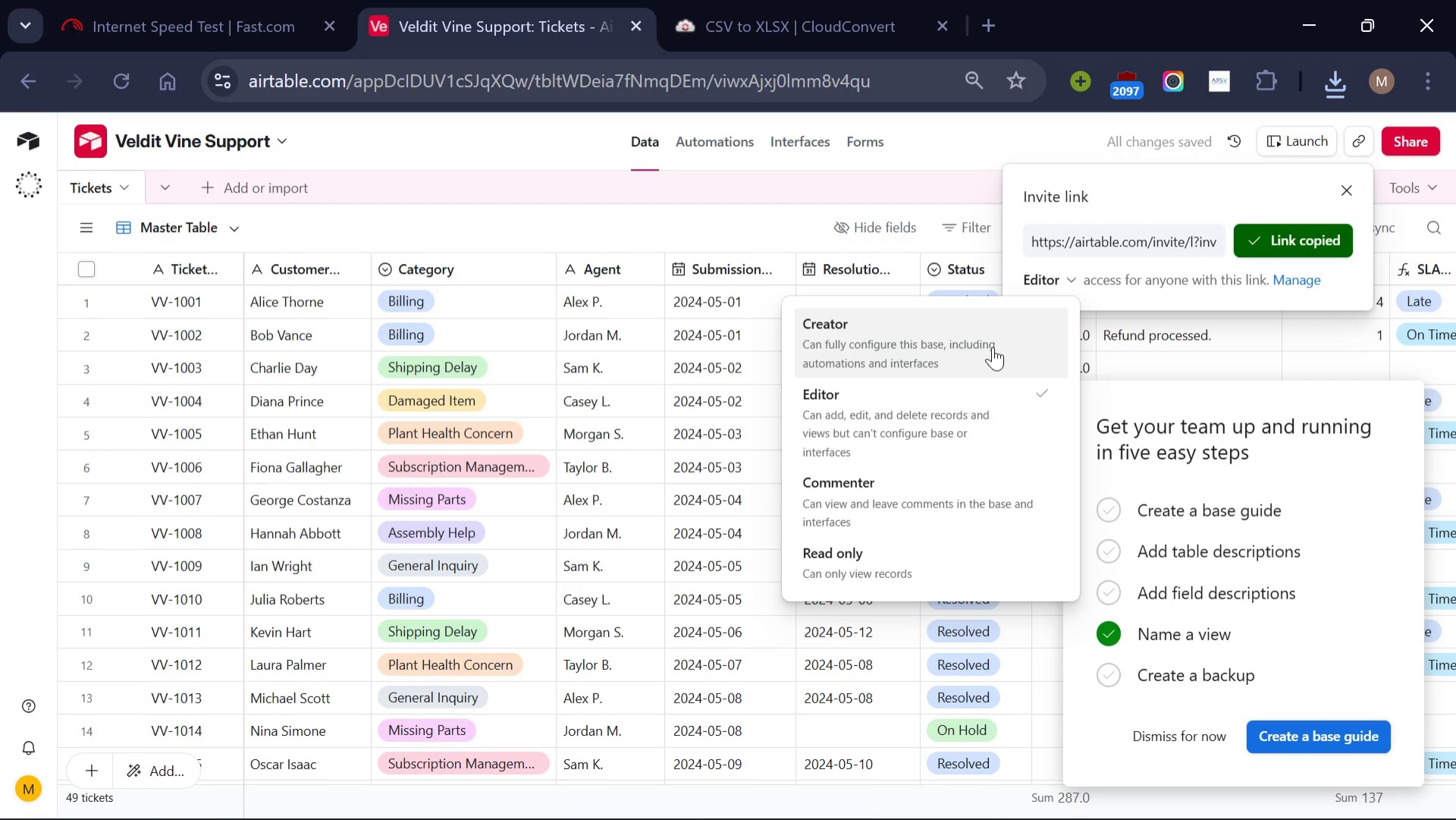 